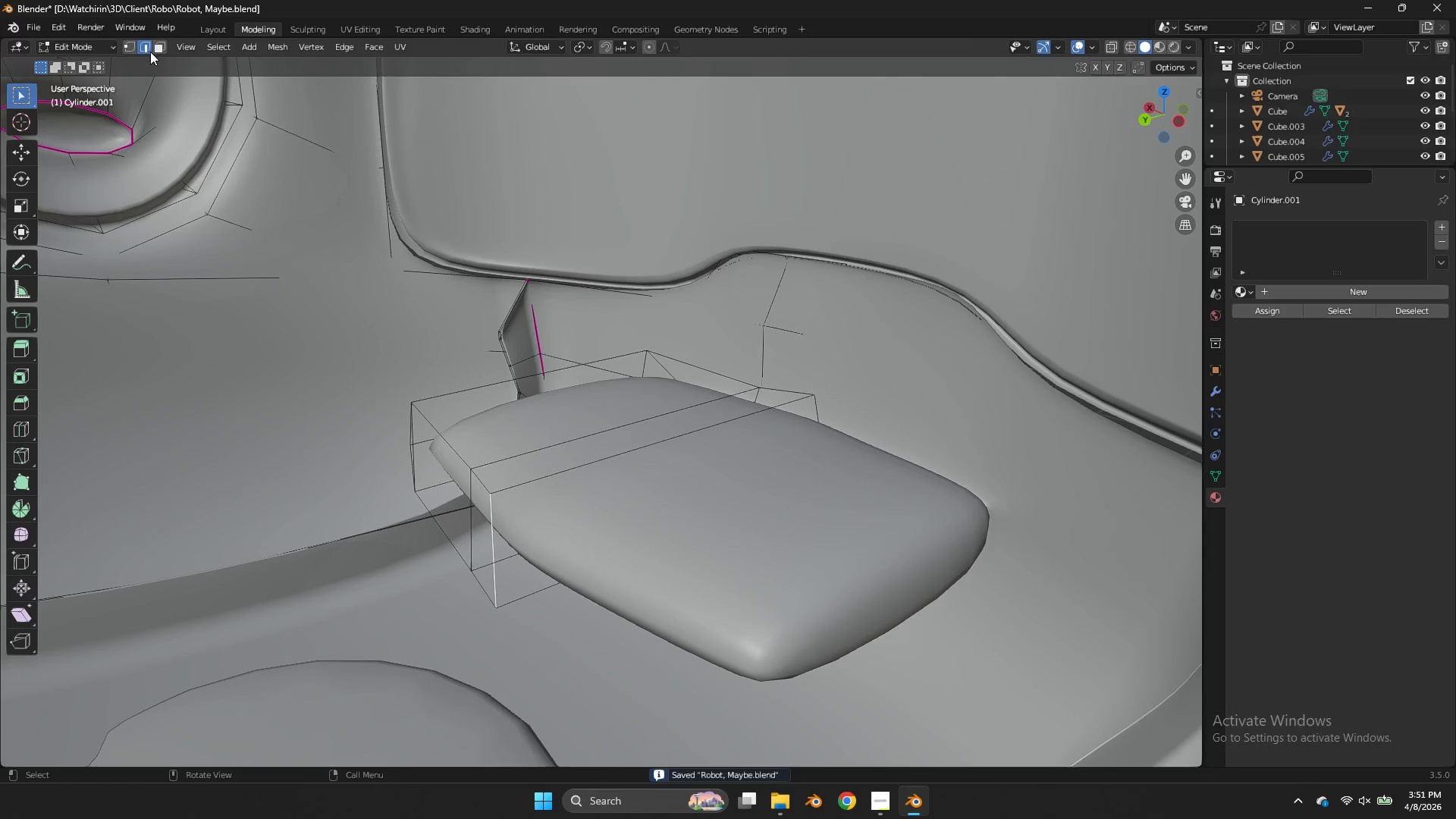 
left_click([148, 51])
 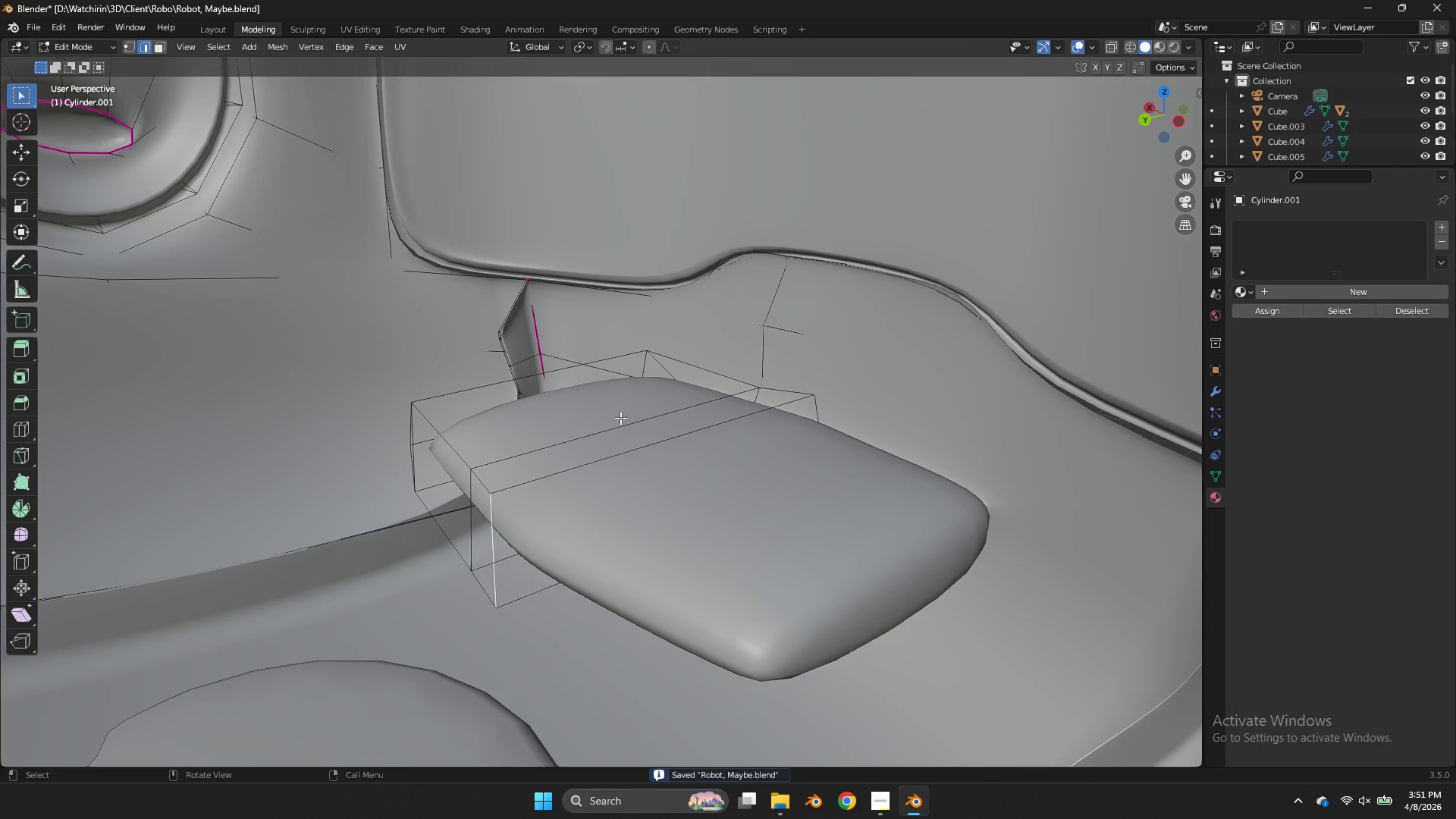 
left_click([626, 429])
 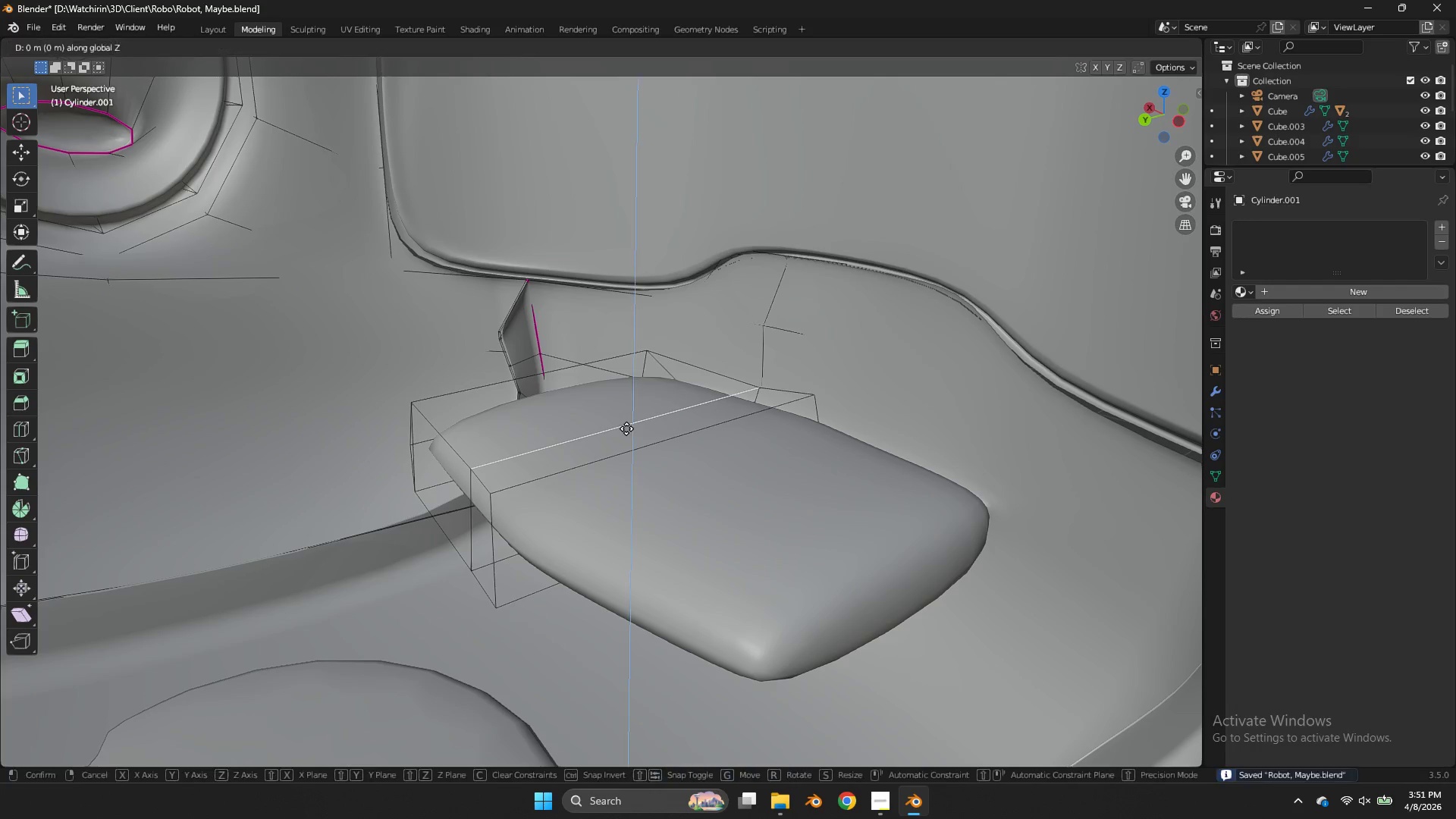 
type(gz)
 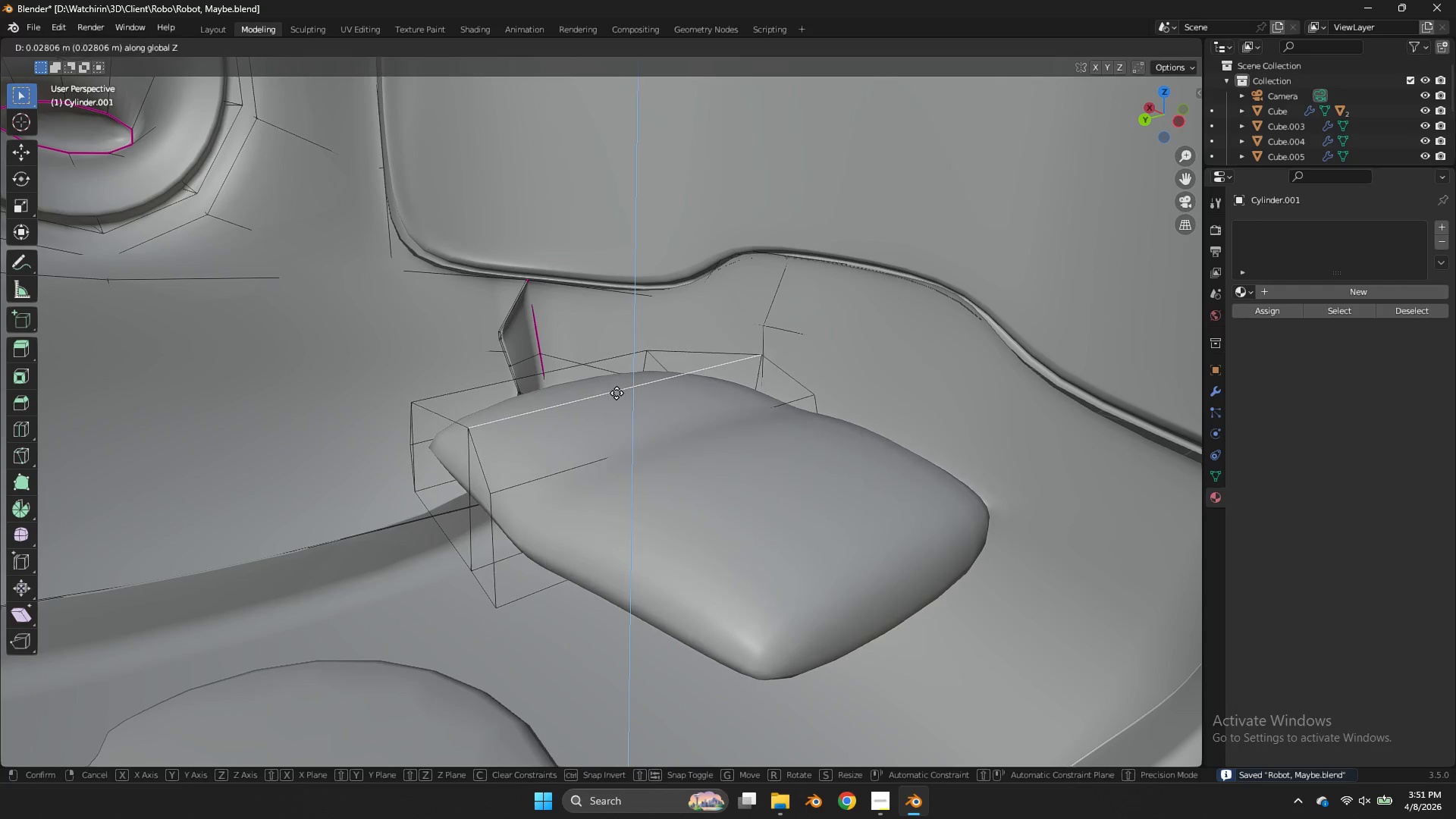 
left_click([617, 393])
 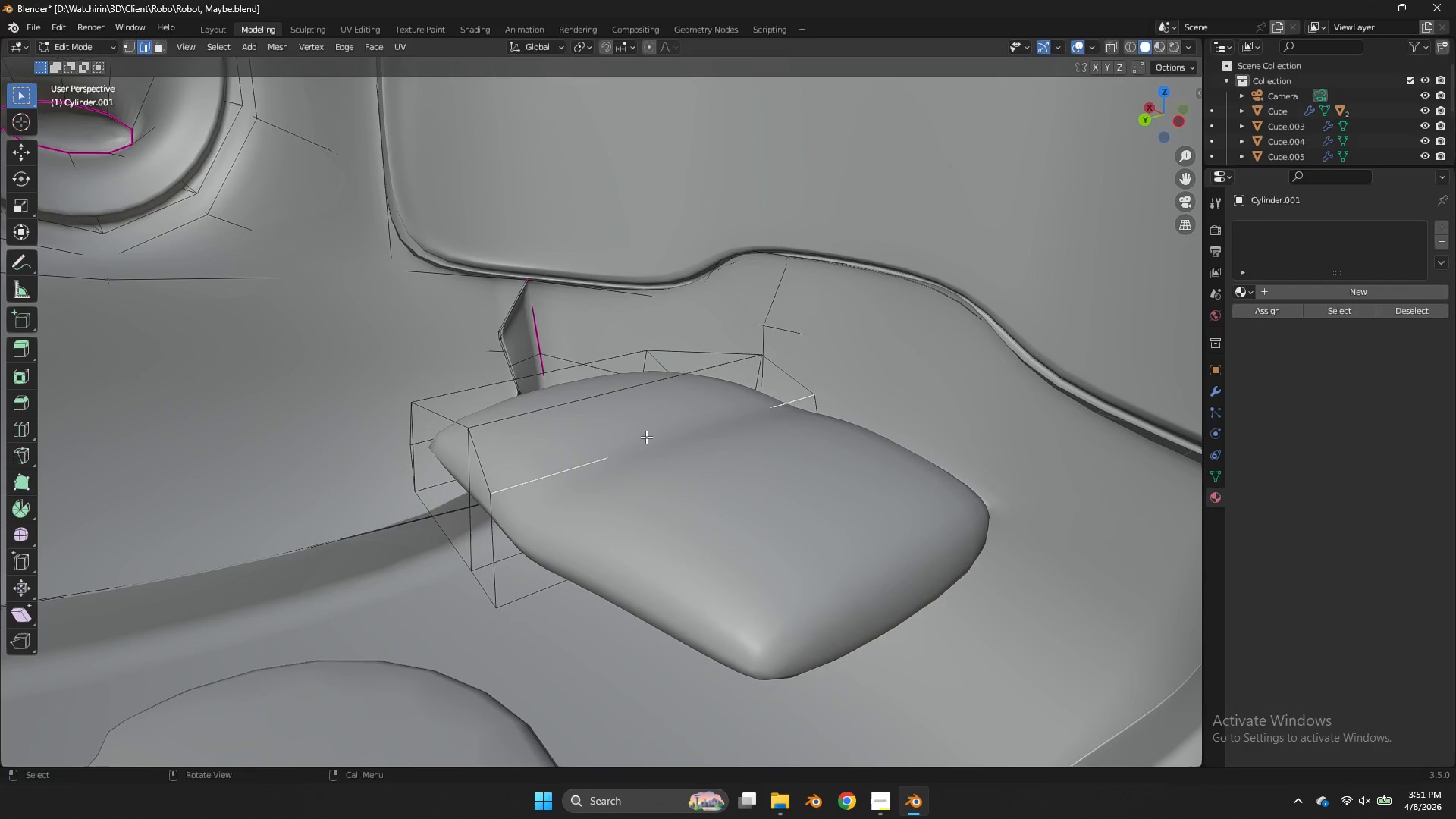 
type(gz)
 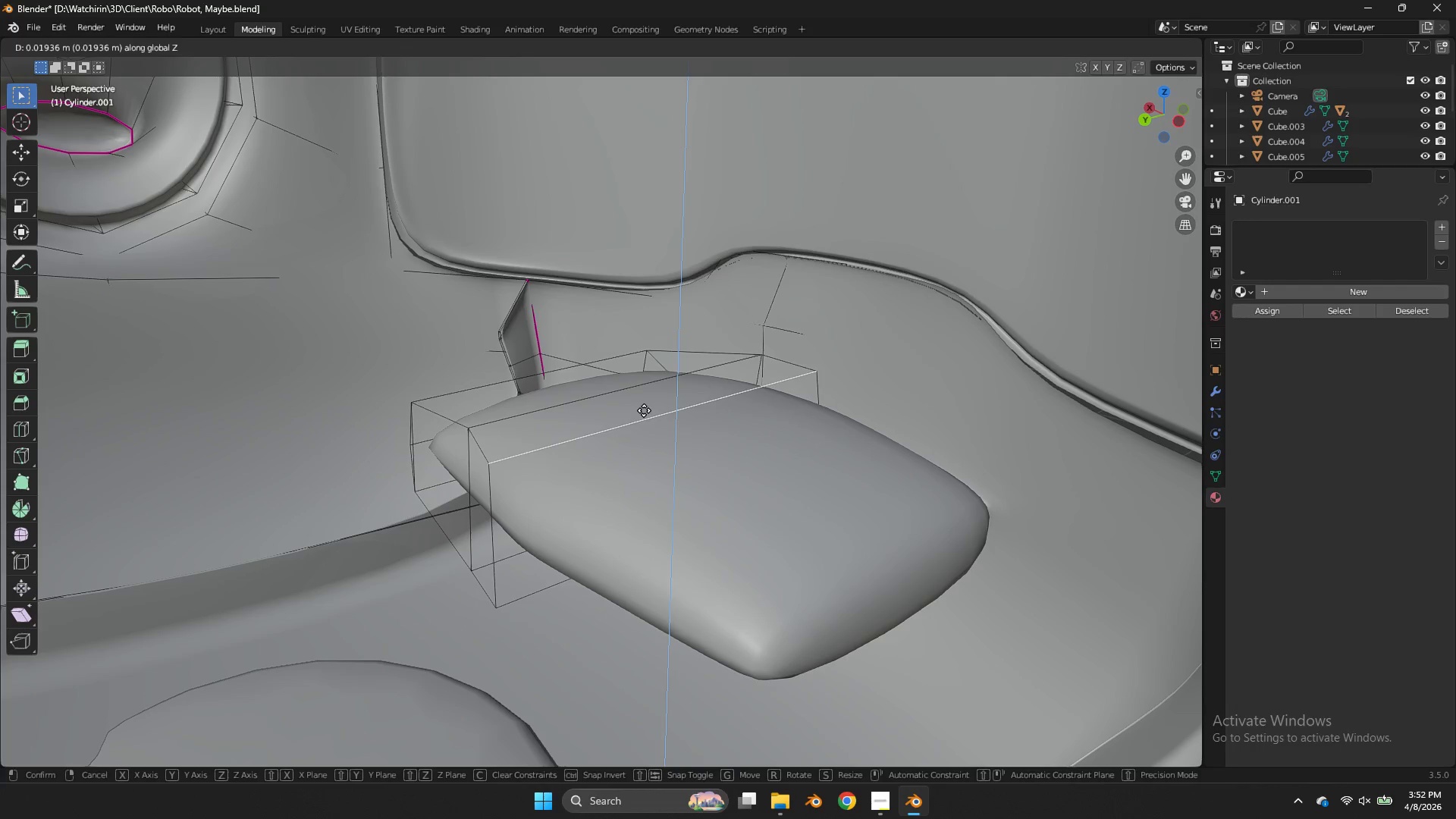 
left_click([644, 410])
 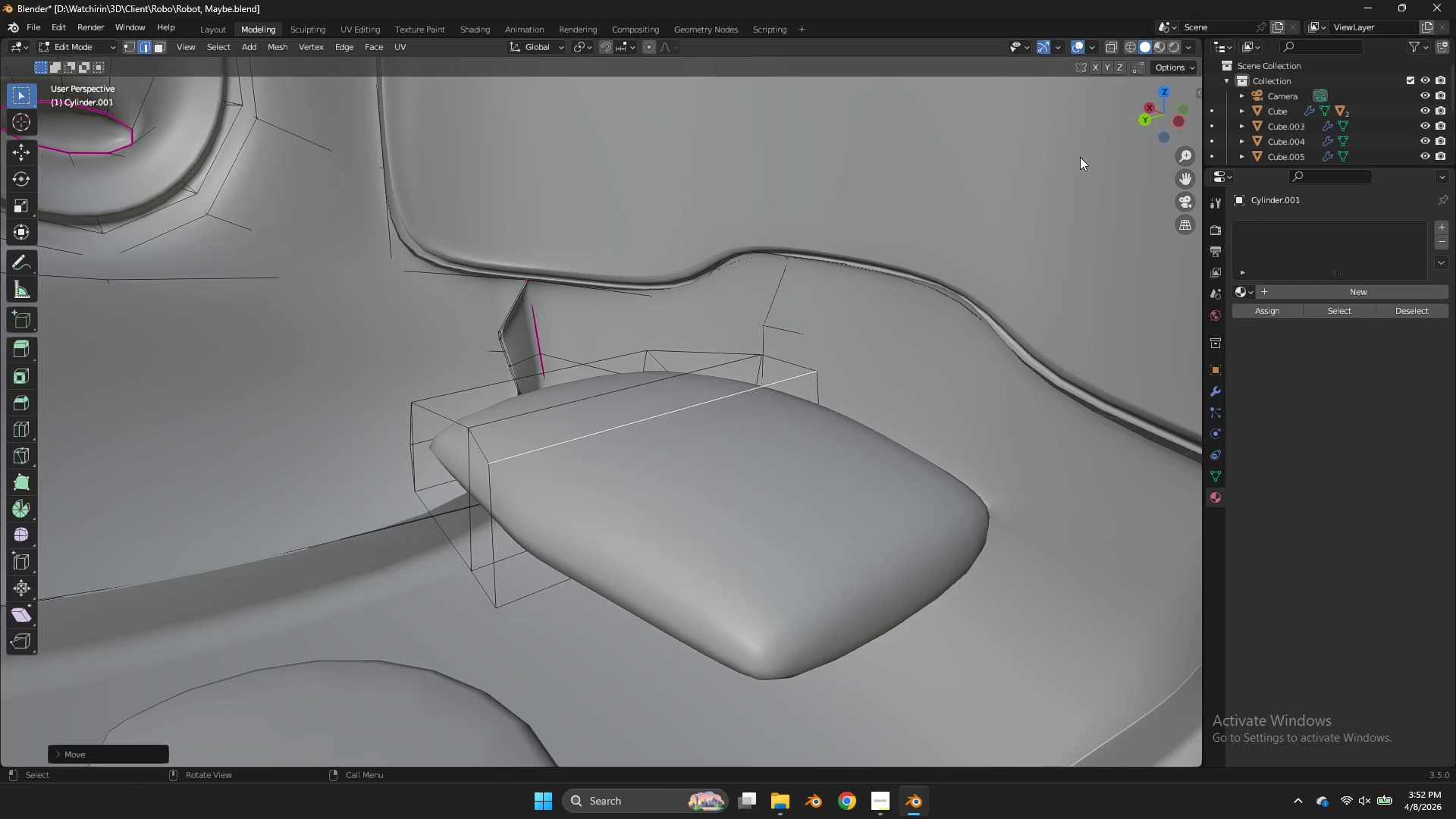 
key(Tab)
 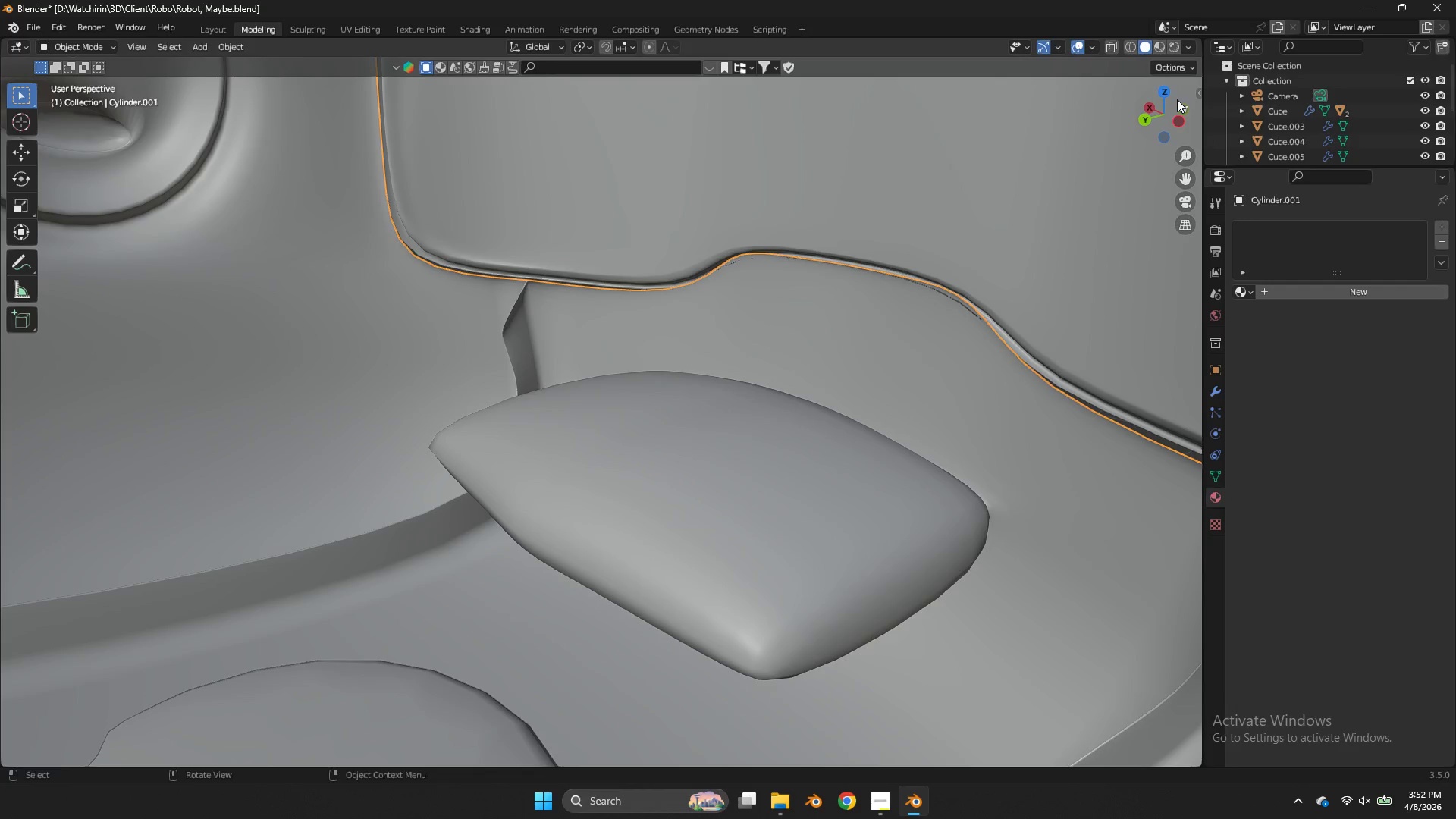 
left_click_drag(start_coordinate=[1177, 99], to_coordinate=[1036, 89])
 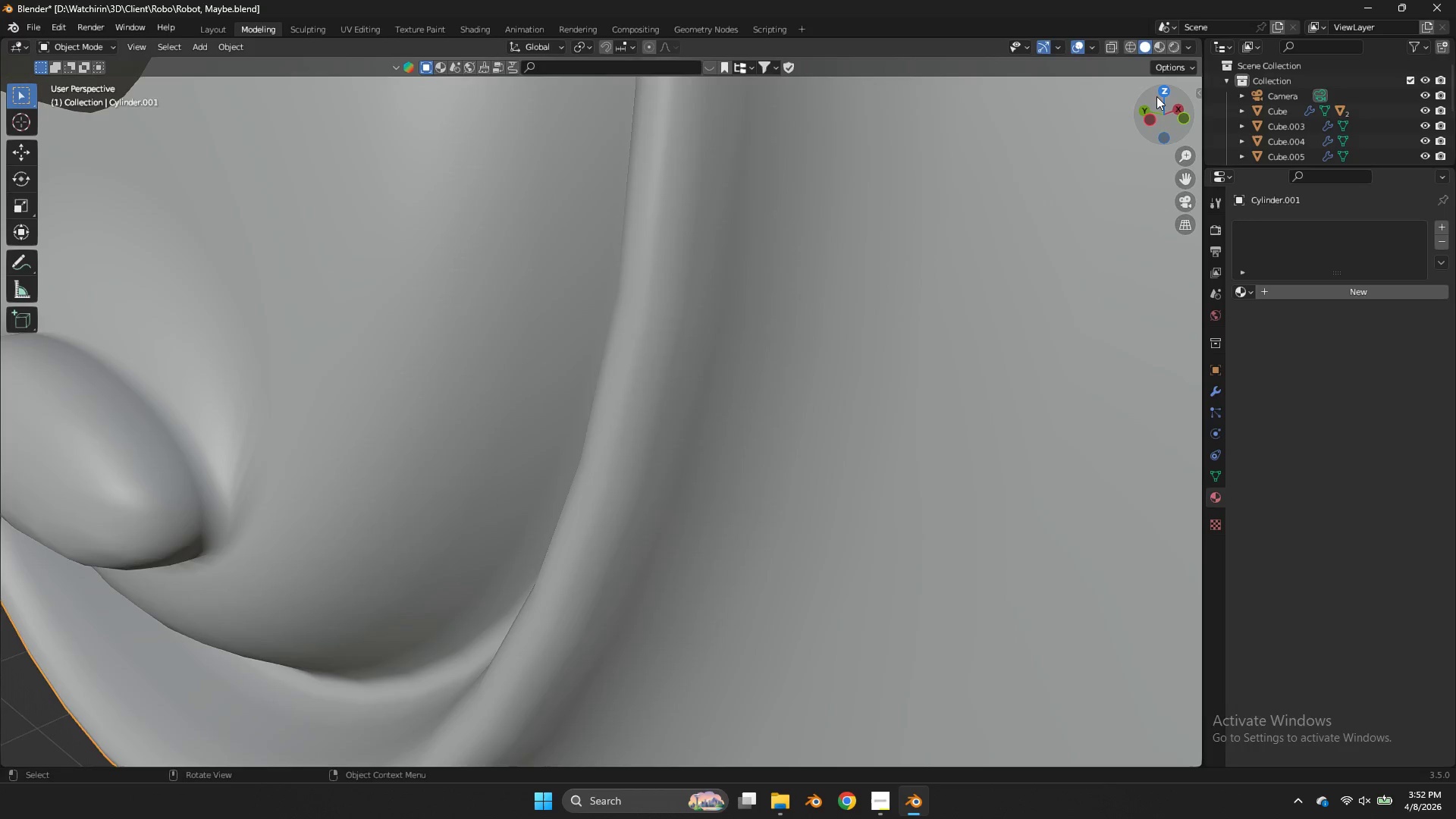 
left_click_drag(start_coordinate=[1156, 96], to_coordinate=[1050, 757])
 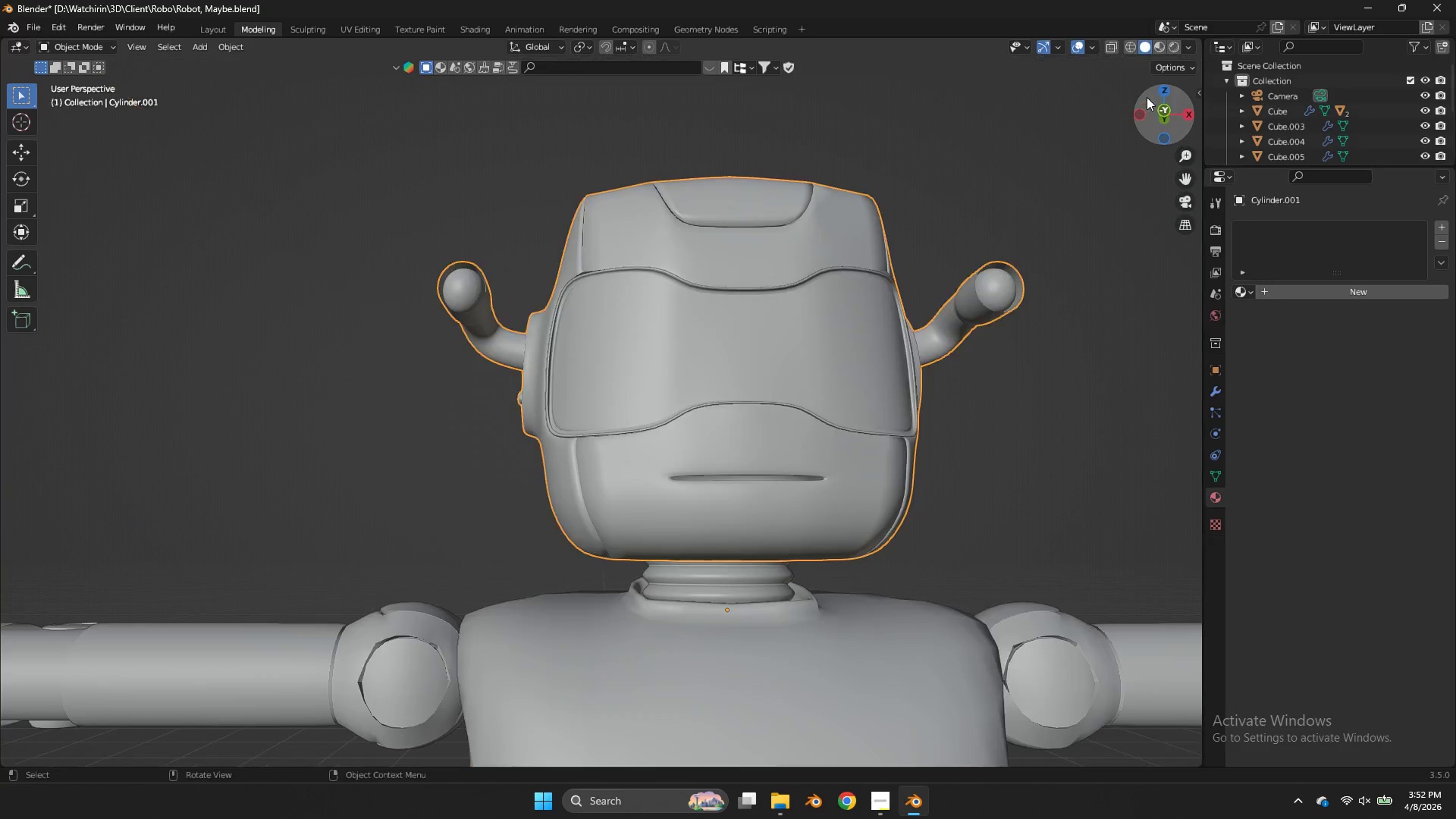 
scroll: coordinate [1147, 97], scroll_direction: down, amount: 14.0
 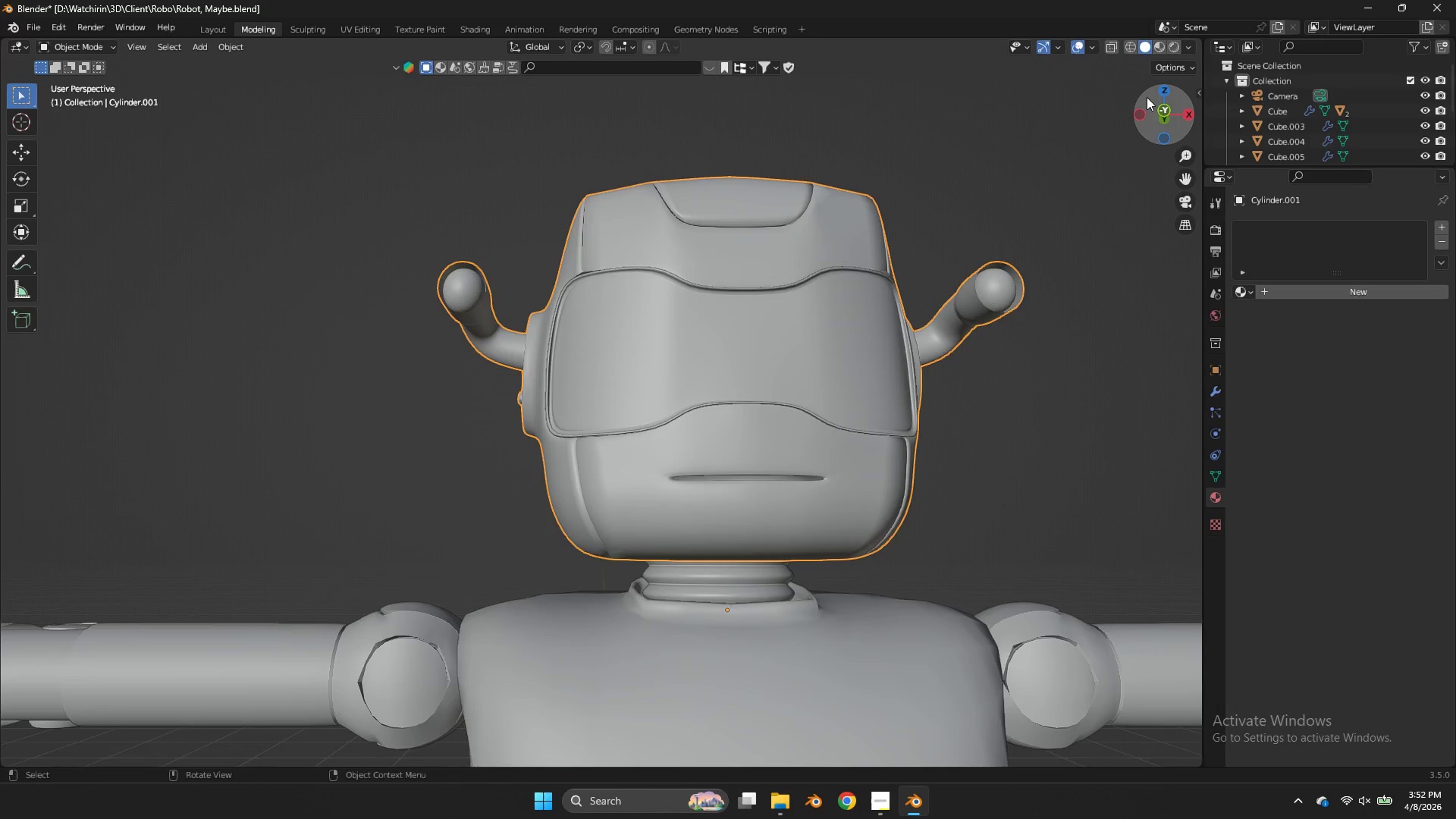 
left_click_drag(start_coordinate=[1147, 97], to_coordinate=[1150, 123])
 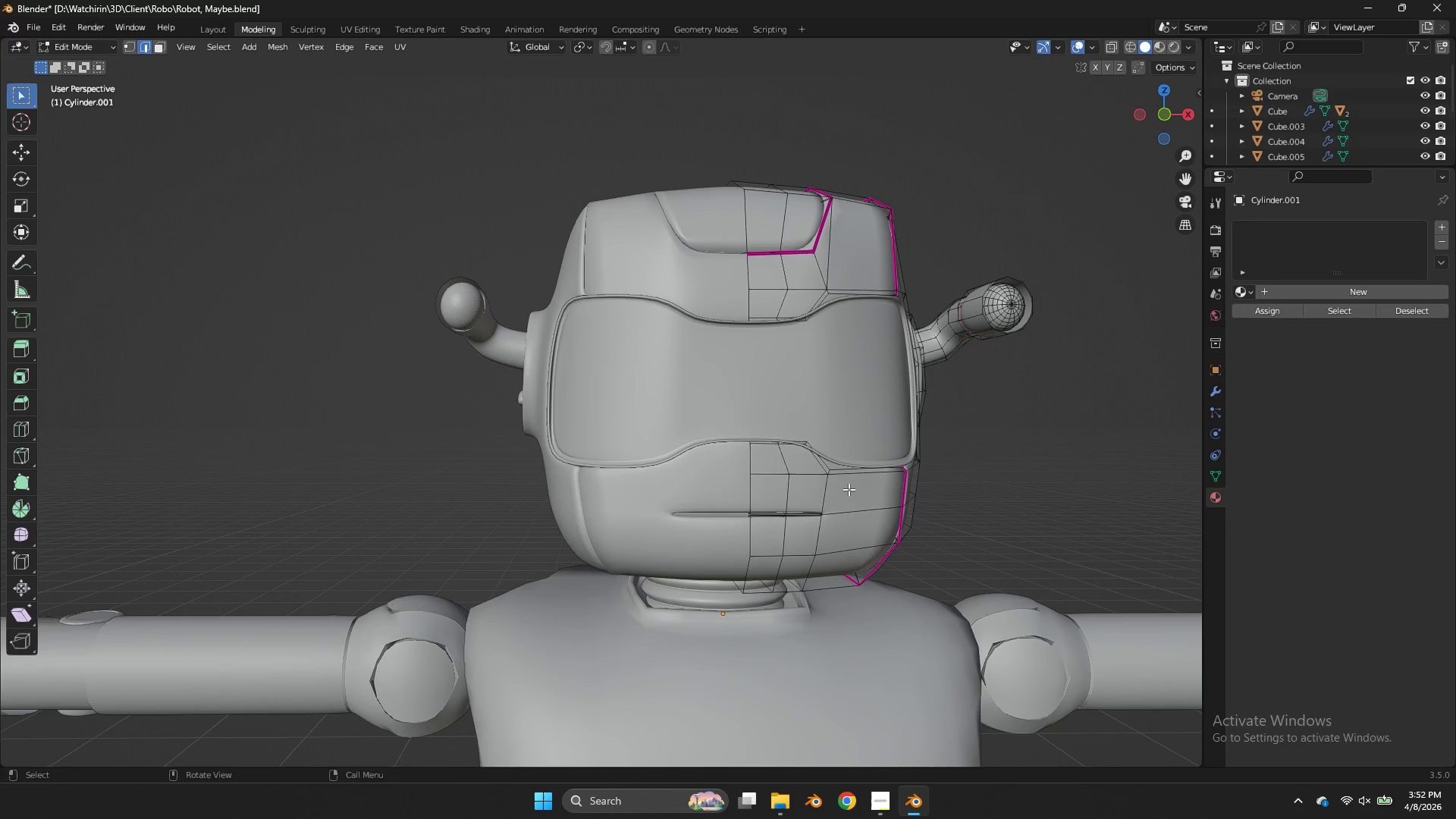 
key(Tab)
 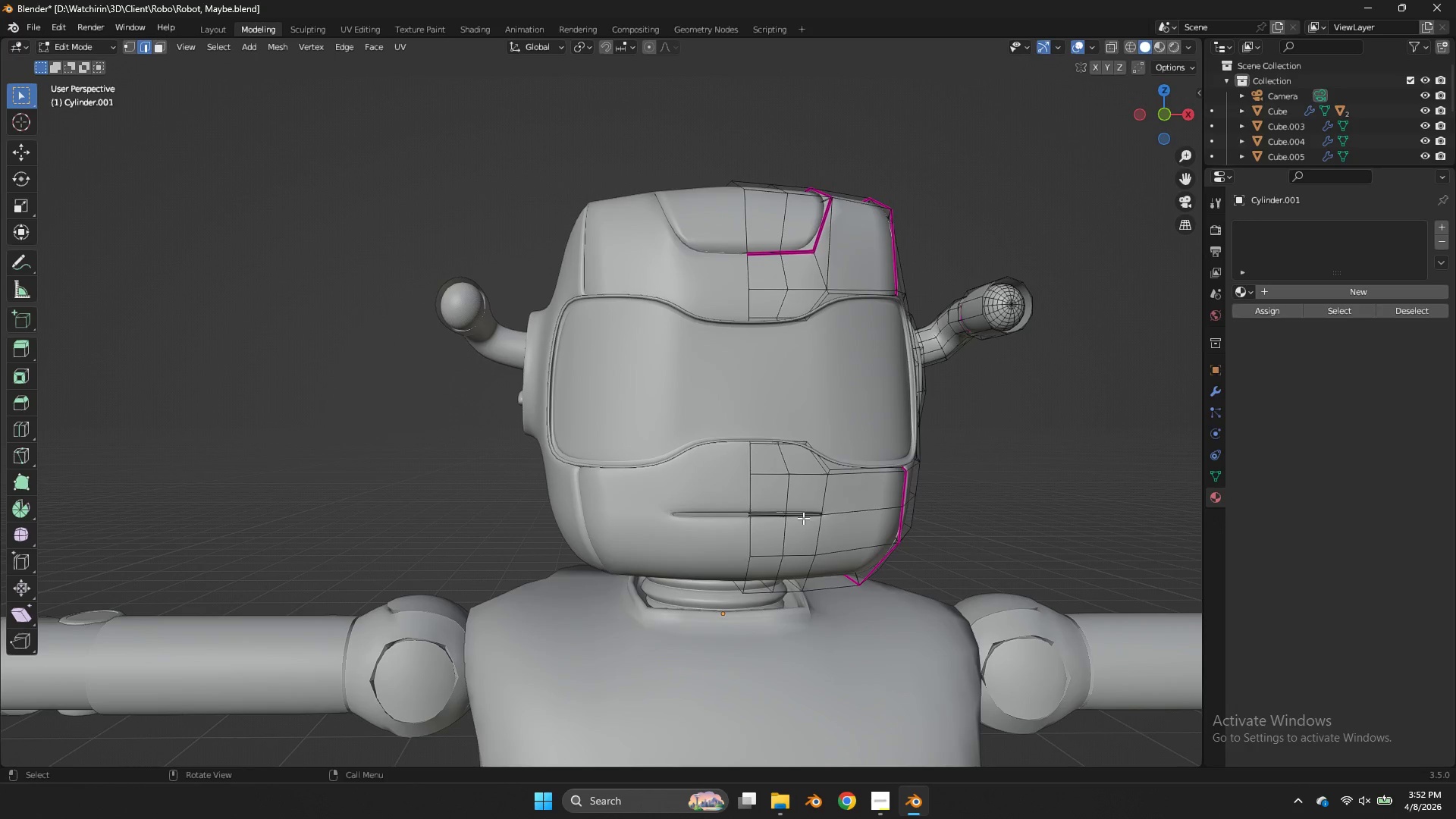 
hold_key(key=AltLeft, duration=0.53)
left_click([799, 514])
 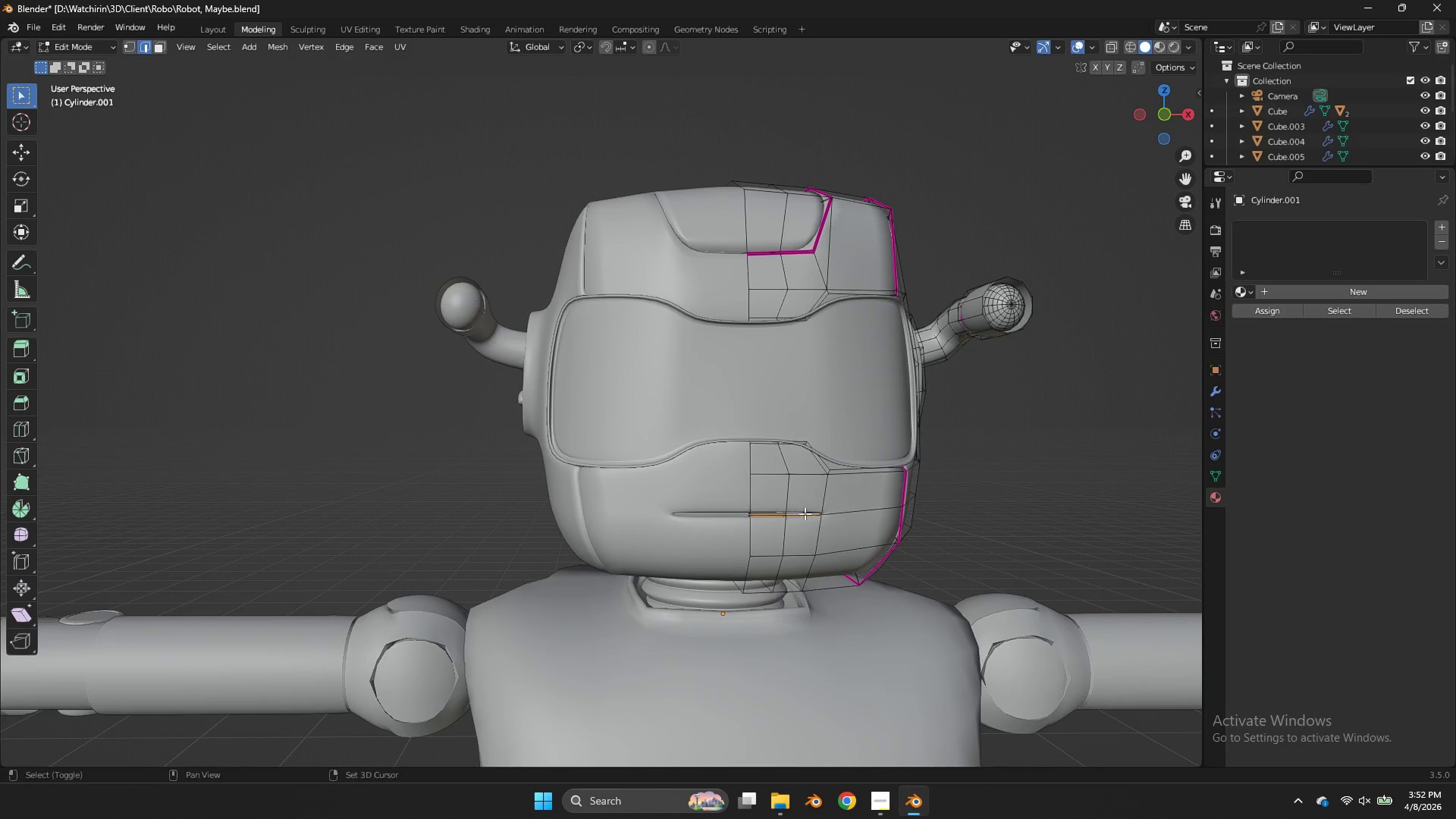 
key(Shift+E)
 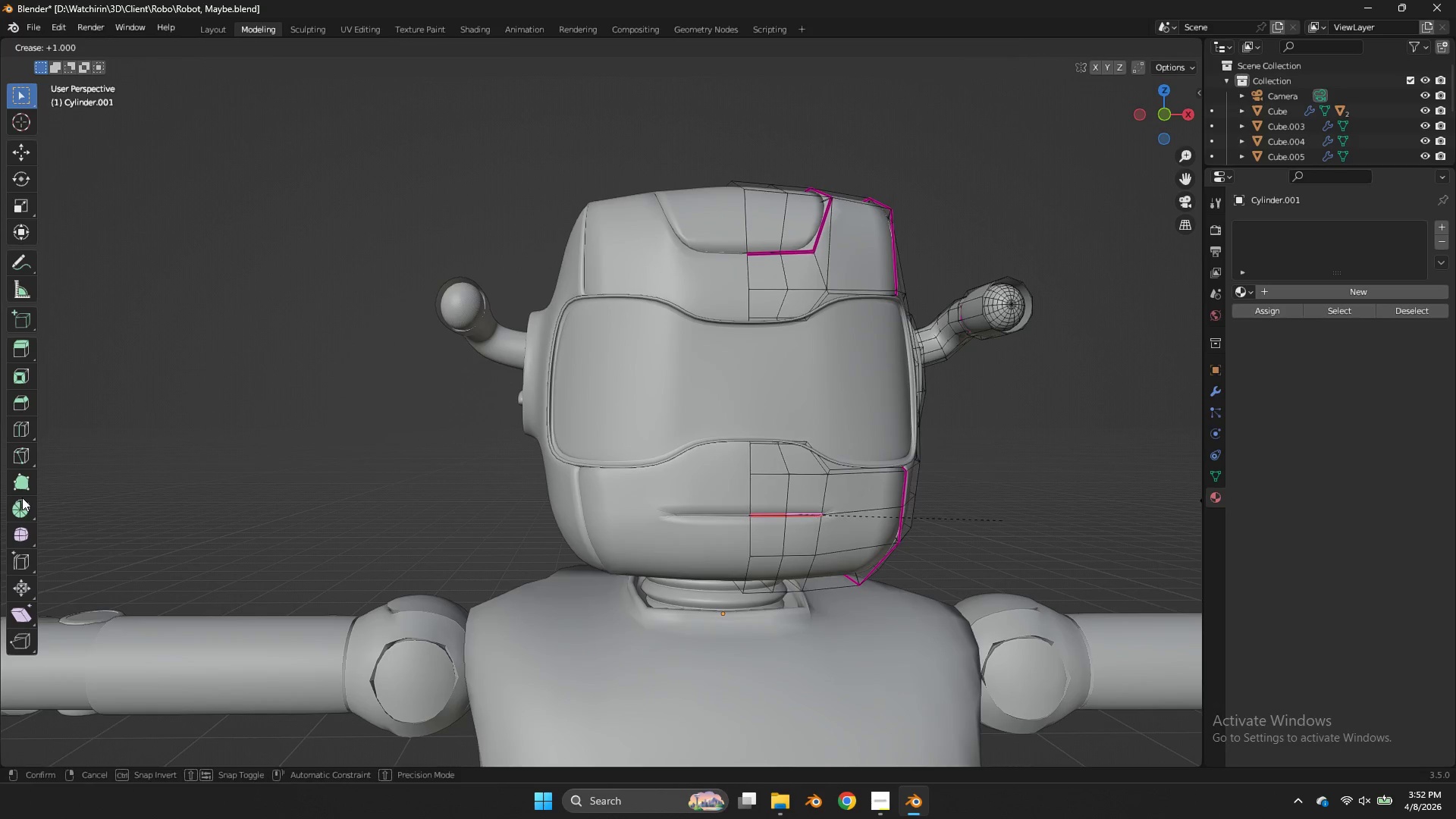 
left_click_drag(start_coordinate=[22, 497], to_coordinate=[28, 490])
 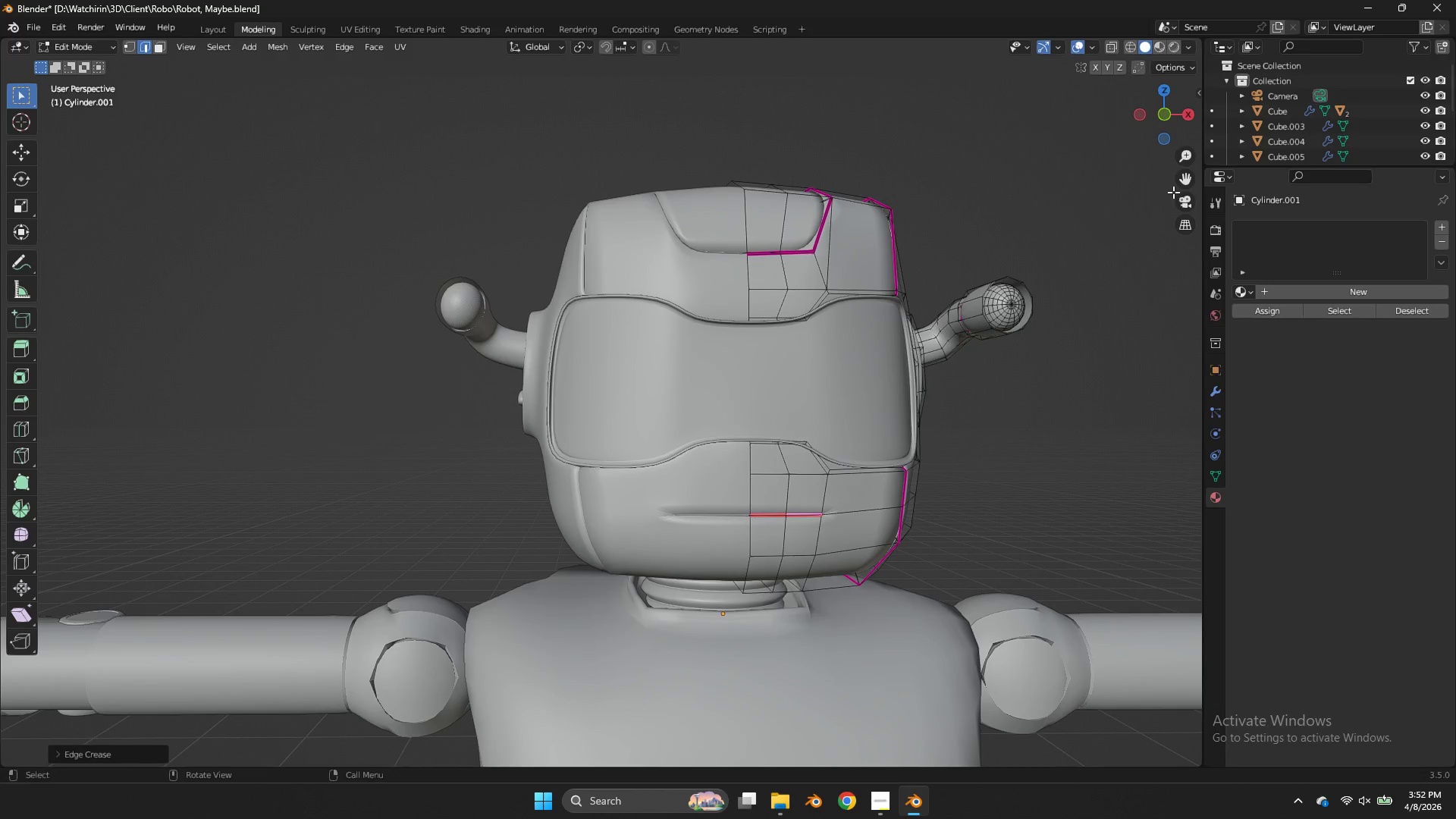 
left_click_drag(start_coordinate=[1183, 180], to_coordinate=[1043, 85])
 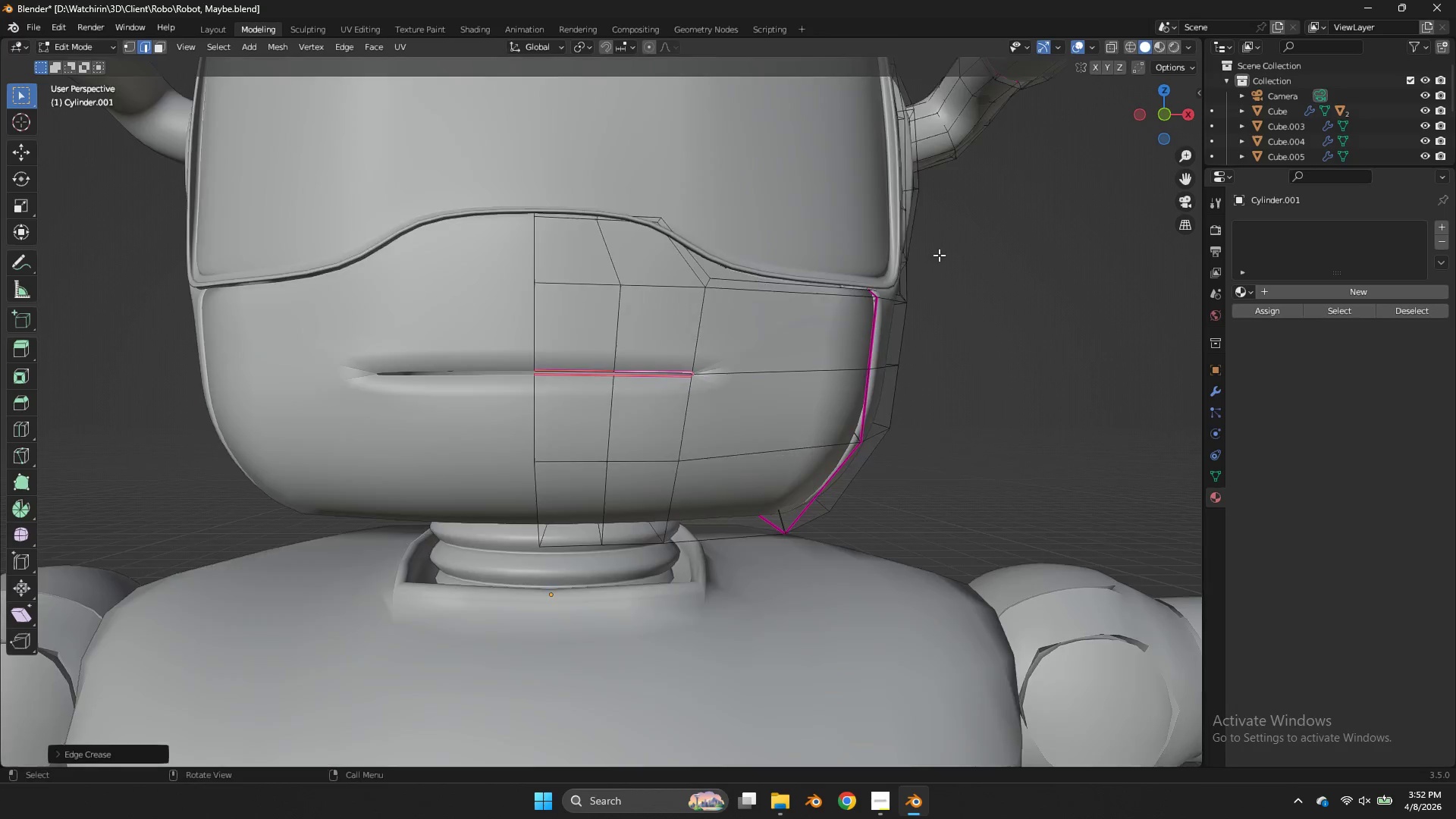 
scroll: coordinate [939, 255], scroll_direction: up, amount: 3.0
 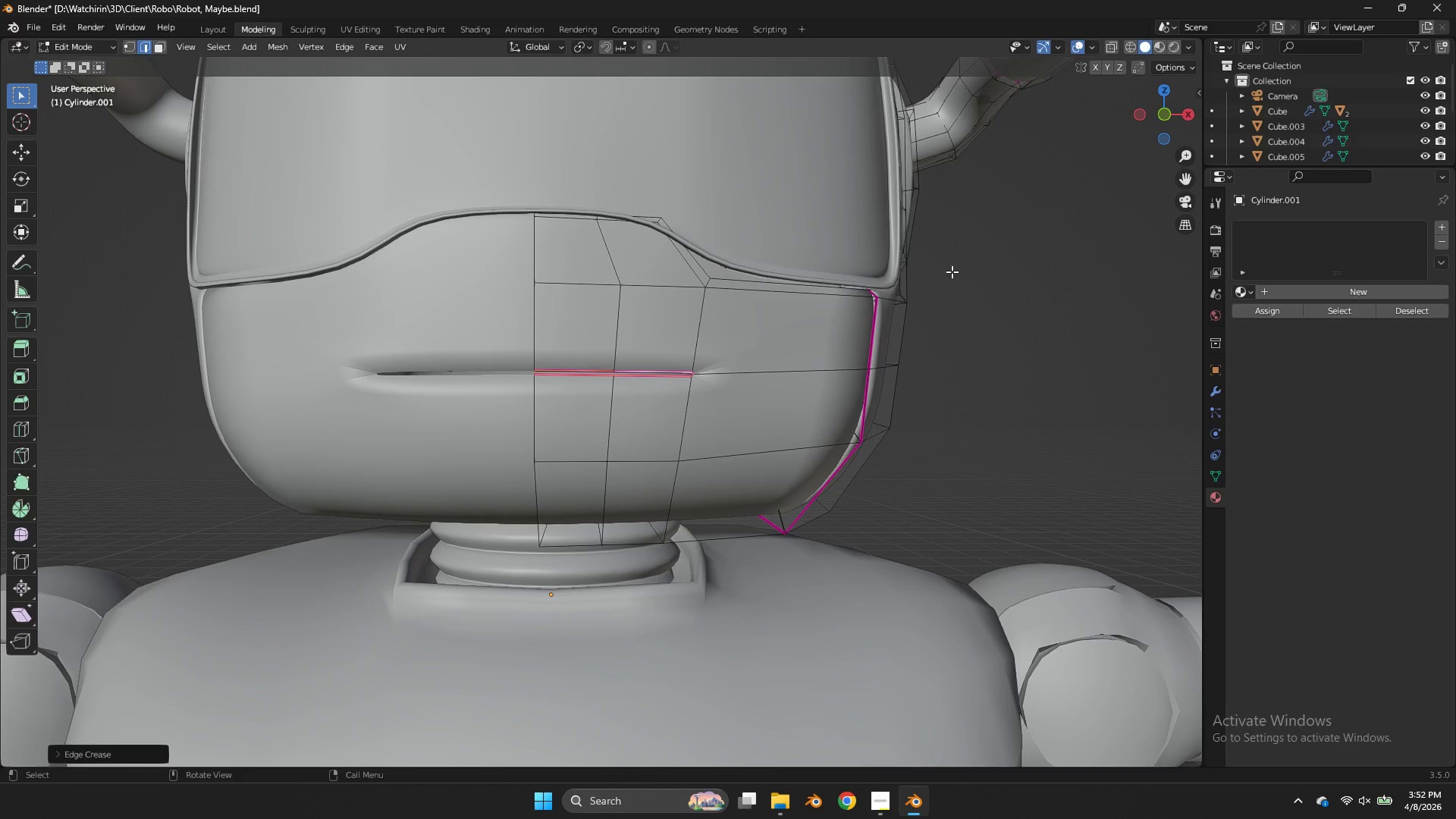 
type(sx)
 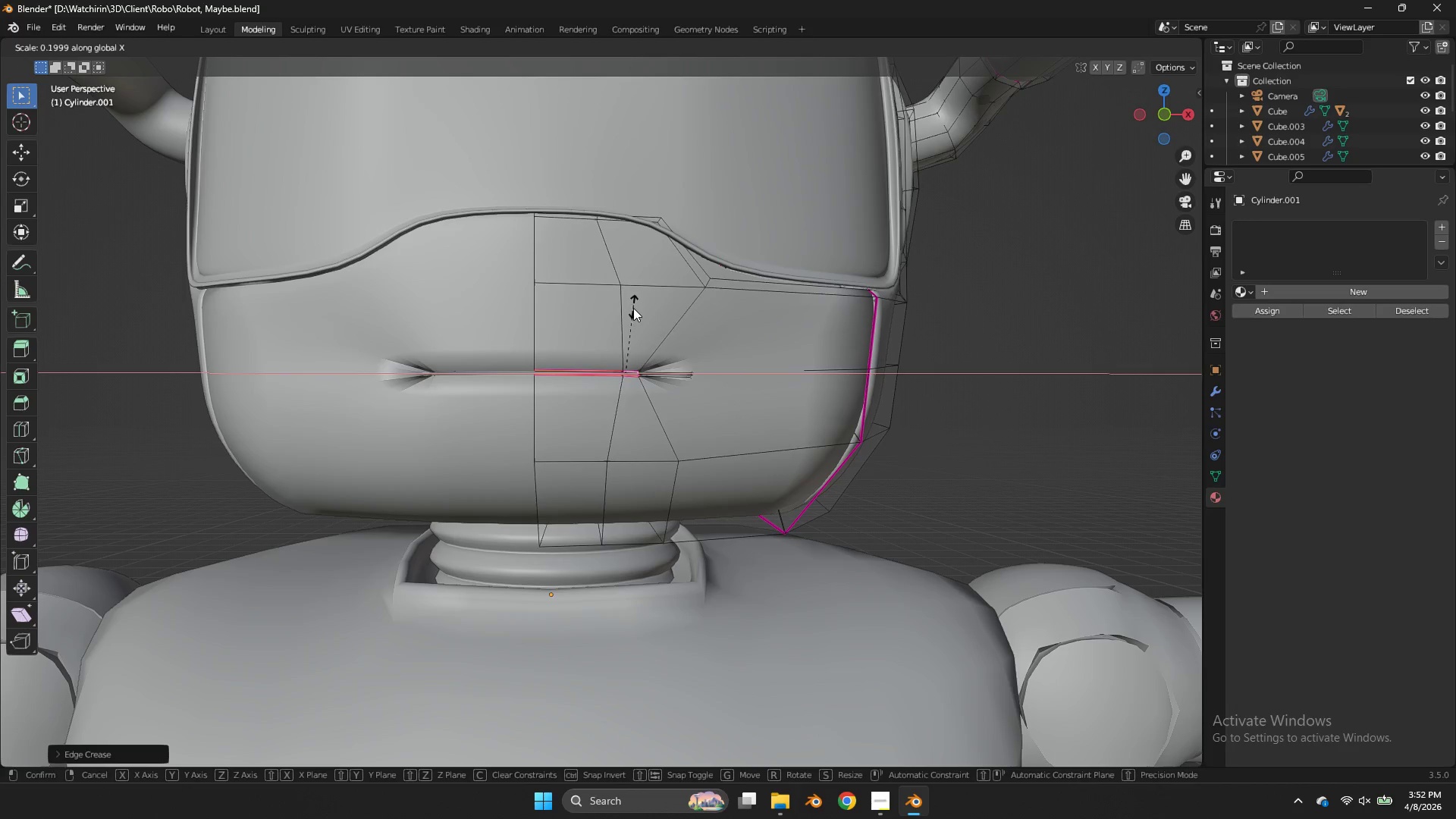 
right_click([726, 328])
 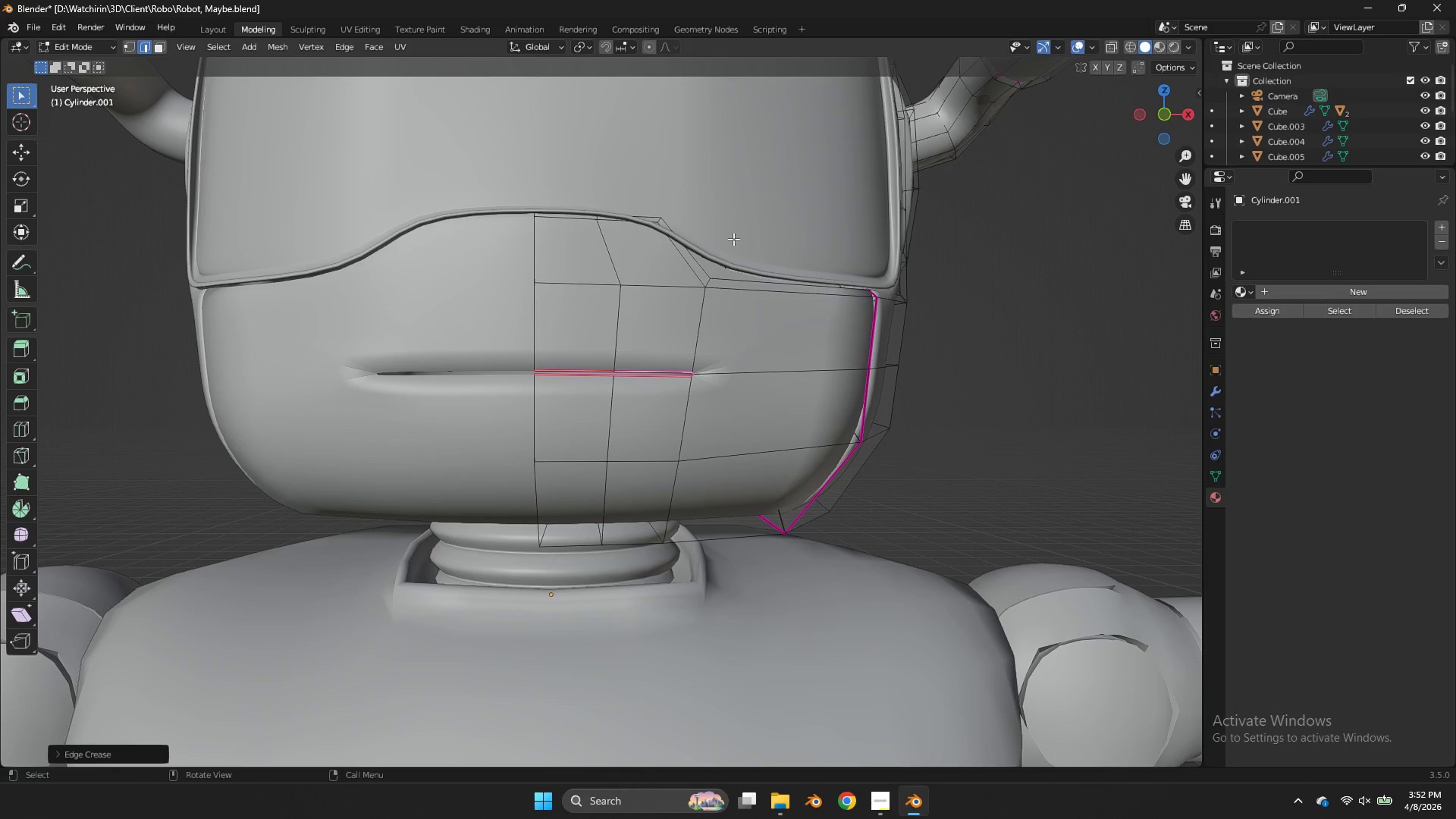 
type(gx)
 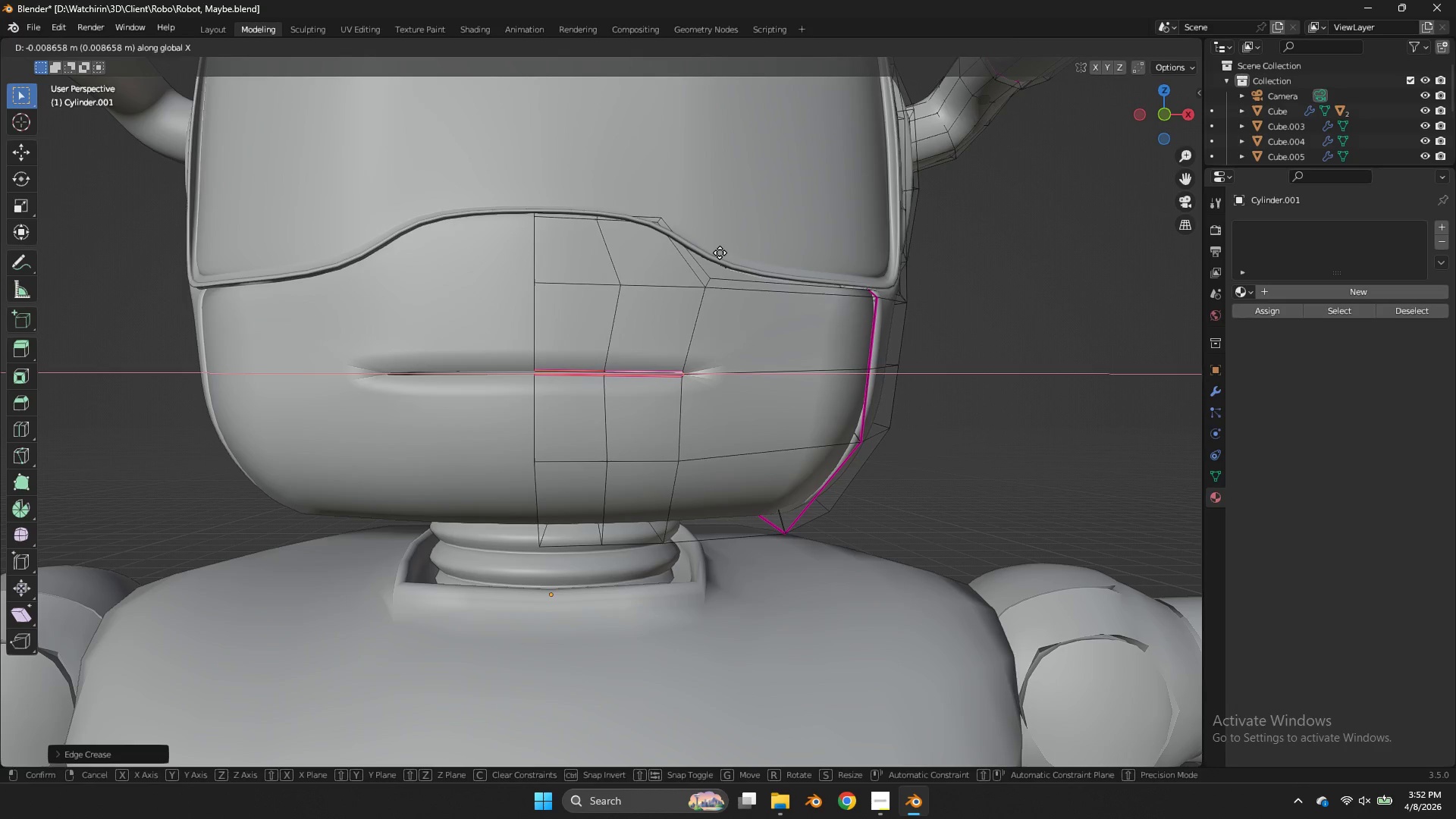 
hold_key(key=ShiftLeft, duration=0.89)
left_click([373, 266])
 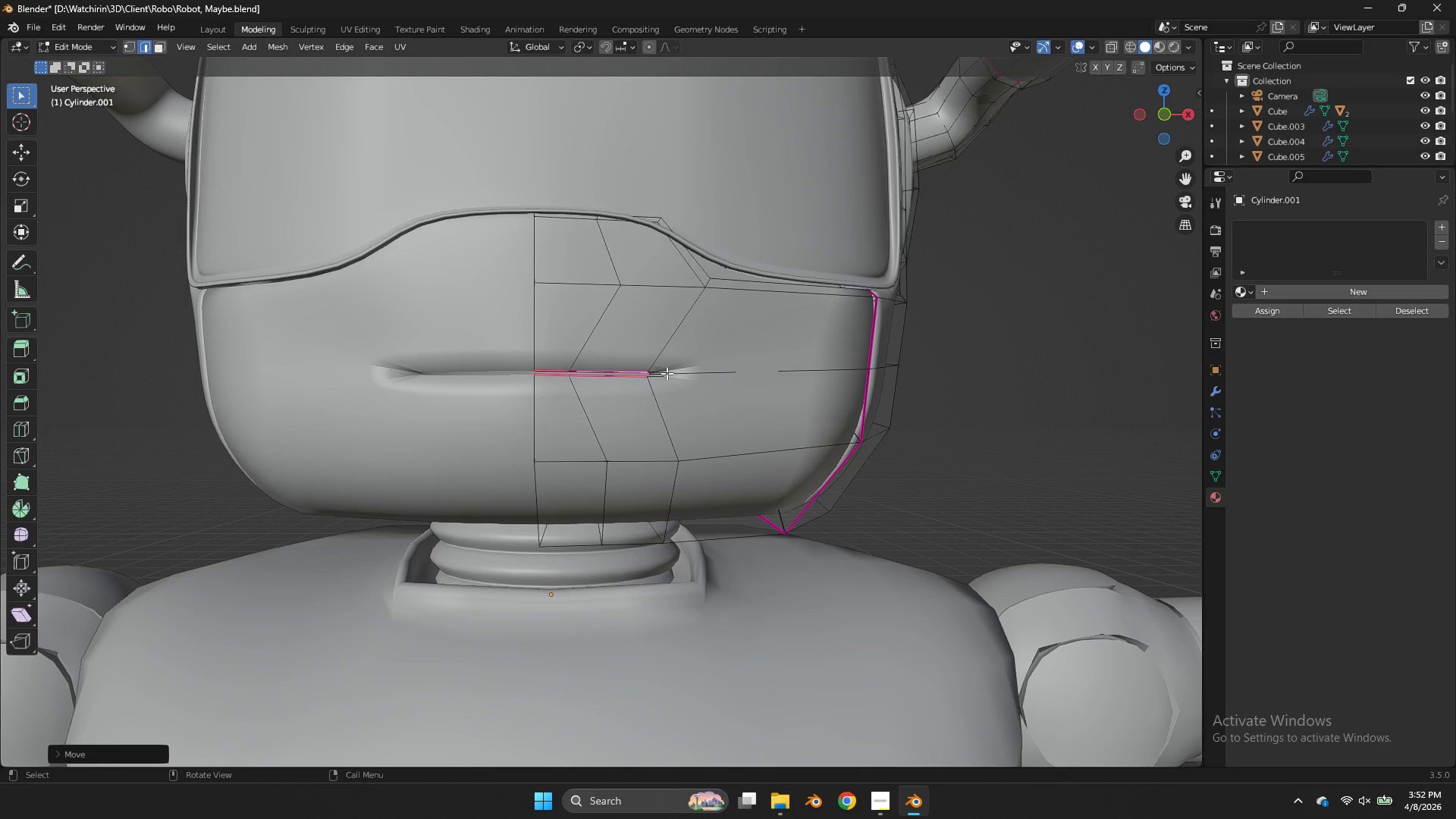 
key(R)
 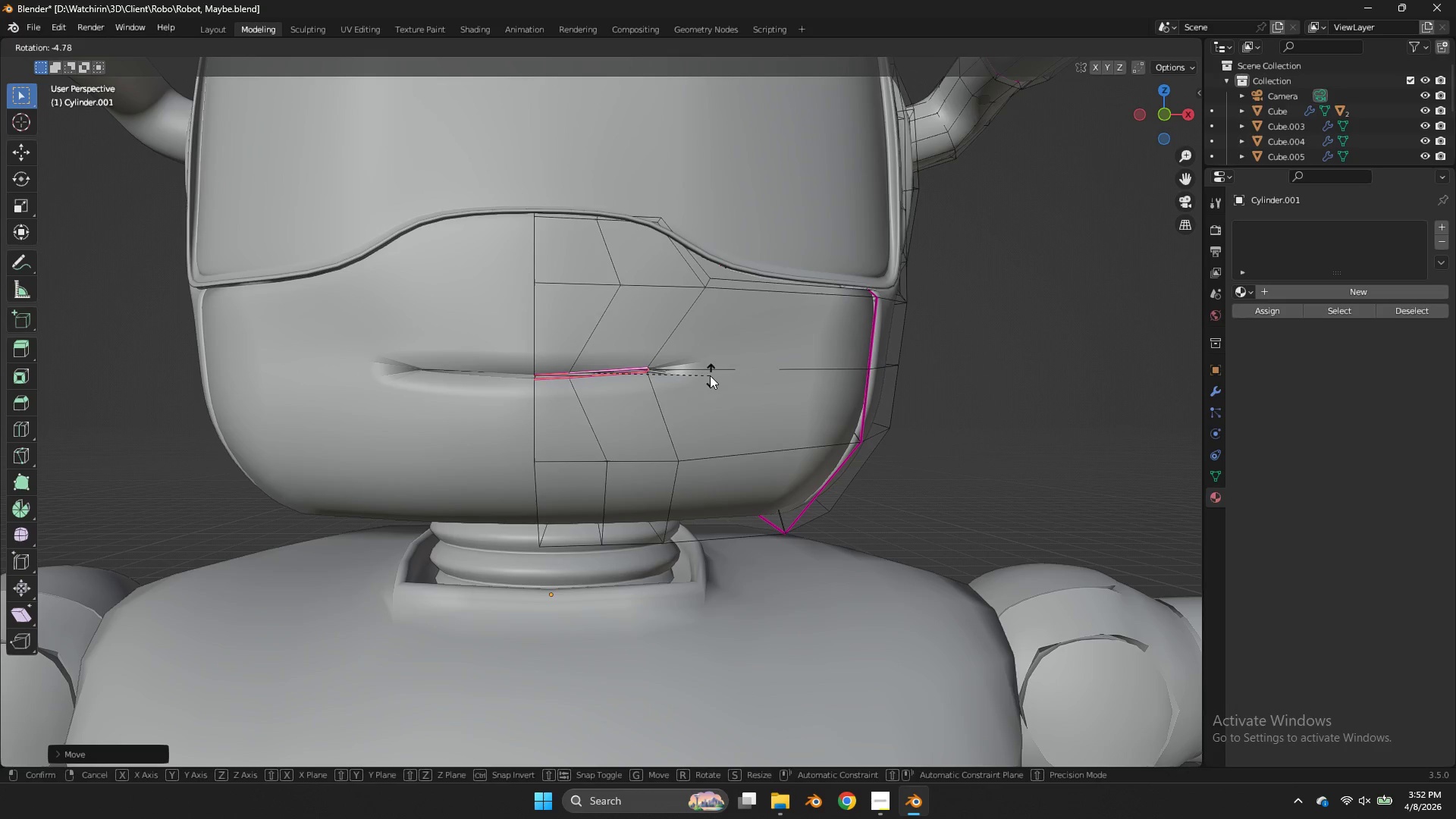 
left_click([710, 375])
 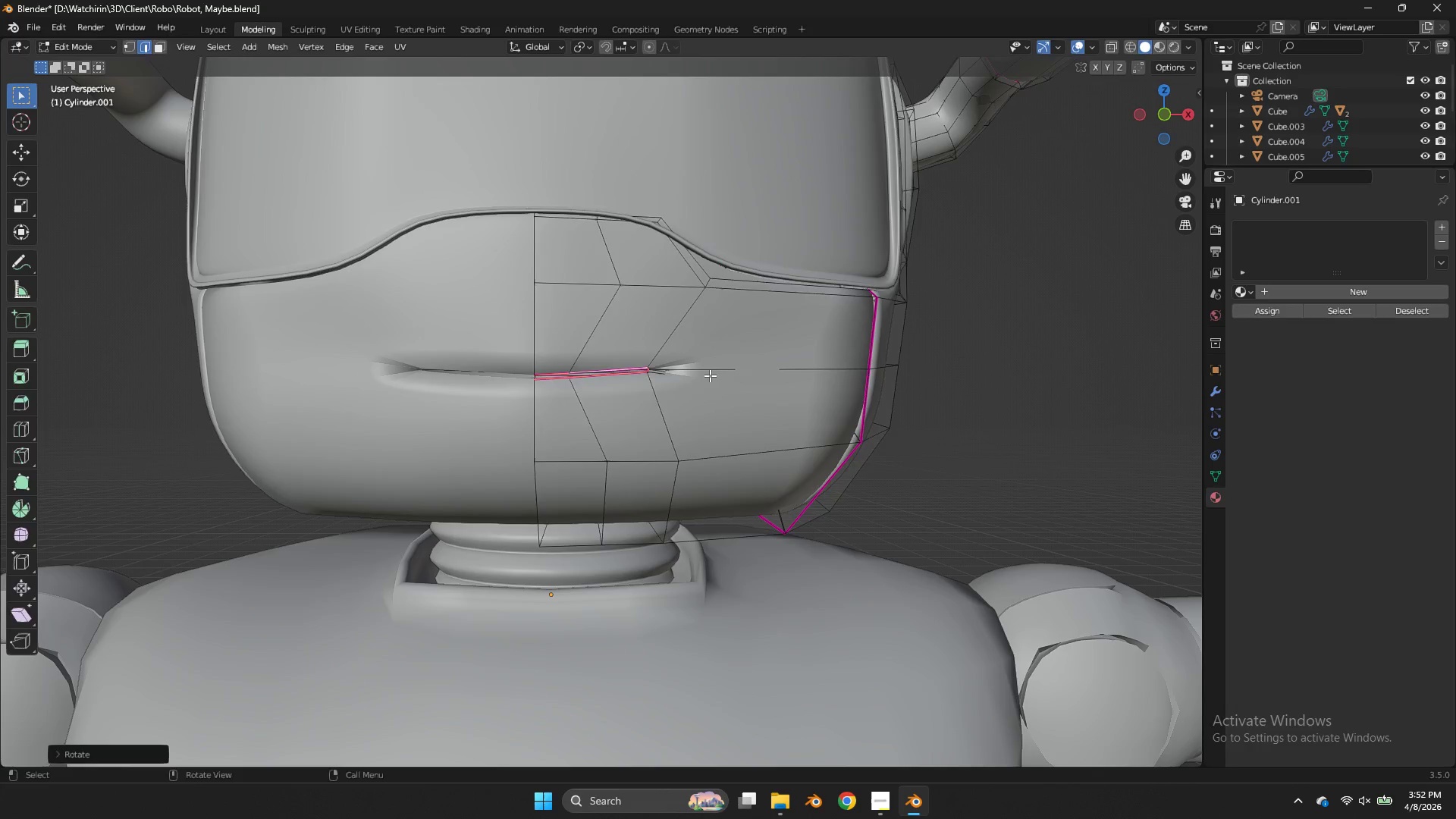 
key(Tab)
 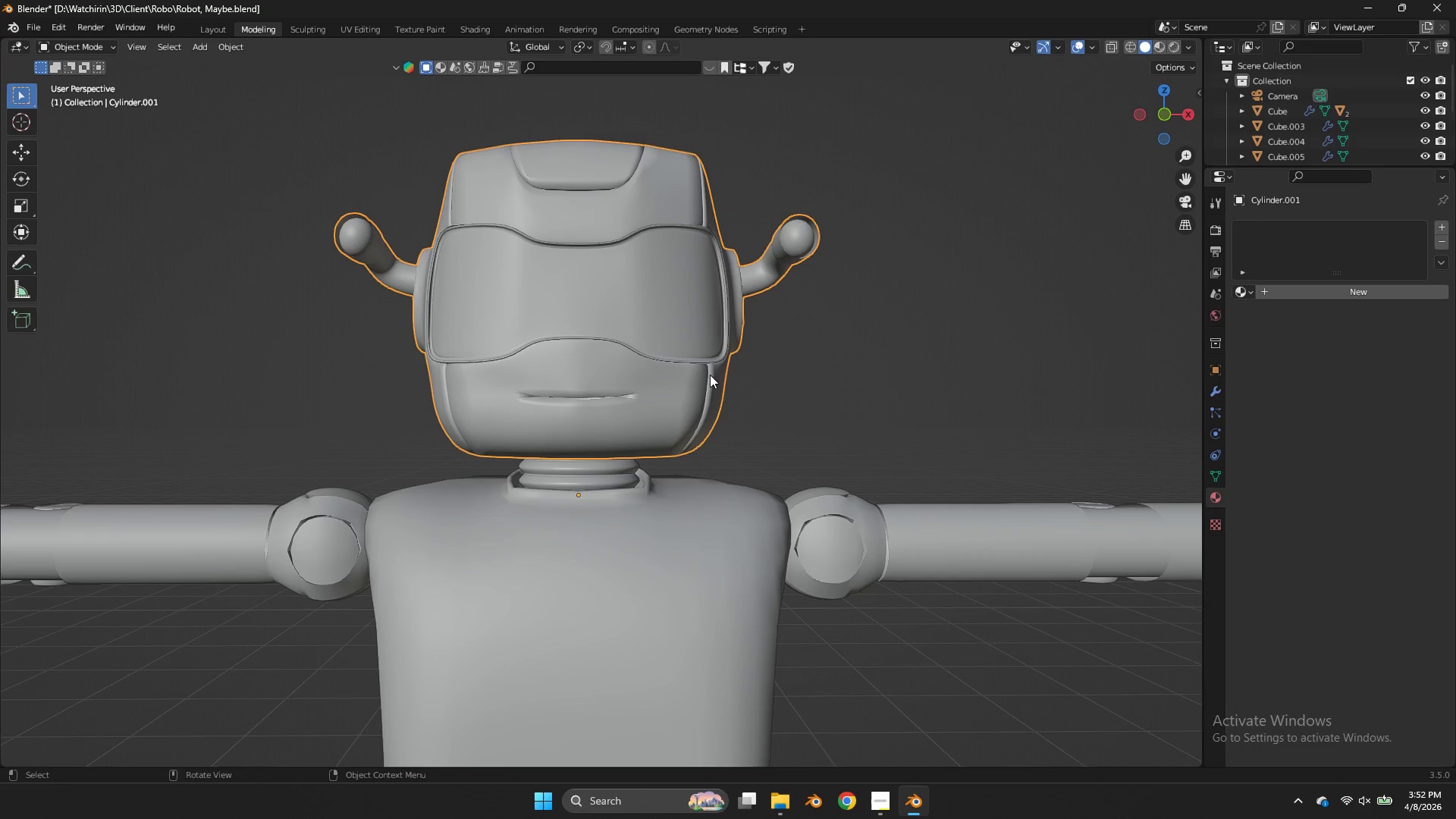 
scroll: coordinate [710, 375], scroll_direction: down, amount: 4.0
 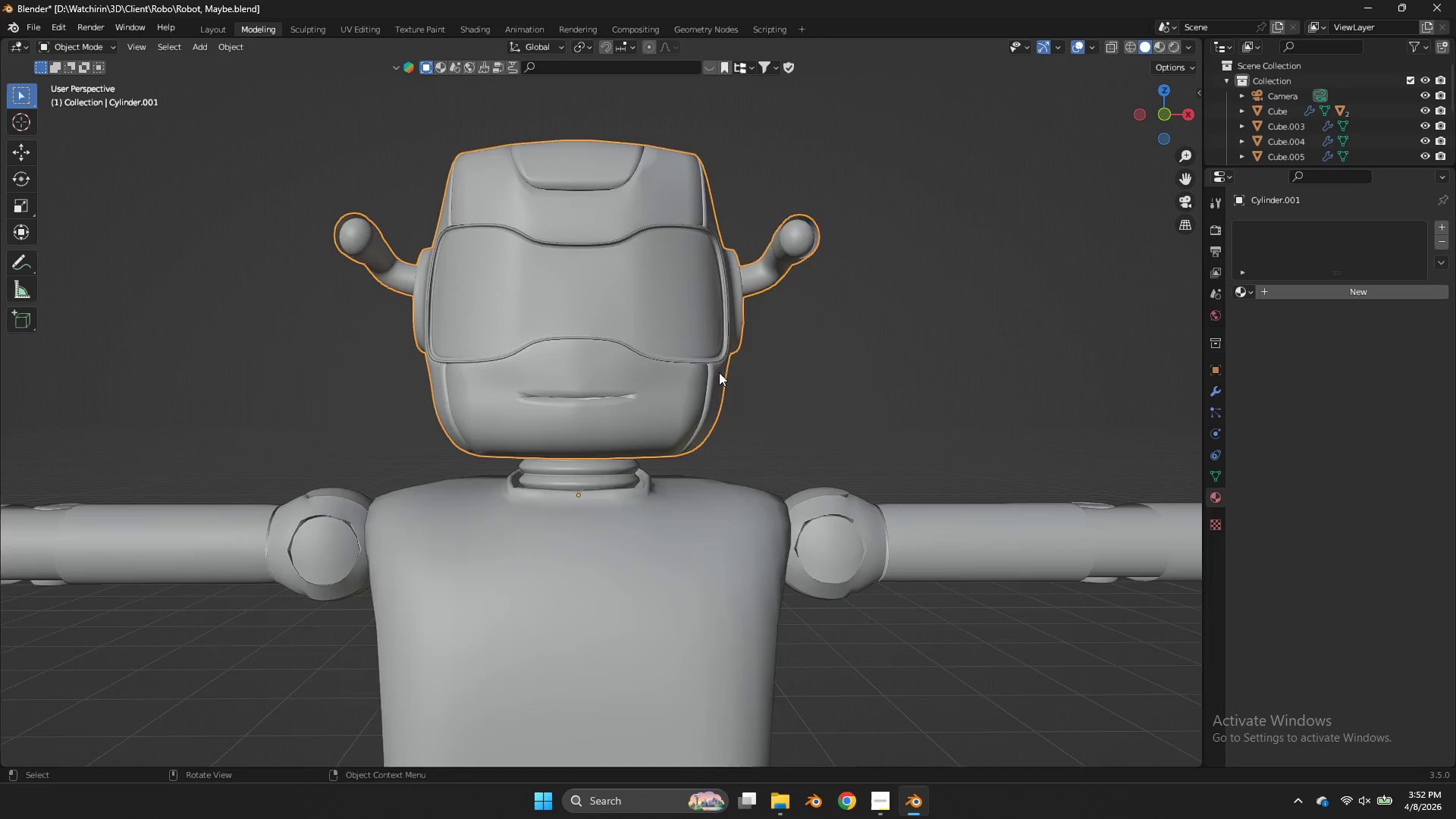 
scroll: coordinate [719, 372], scroll_direction: up, amount: 4.0
 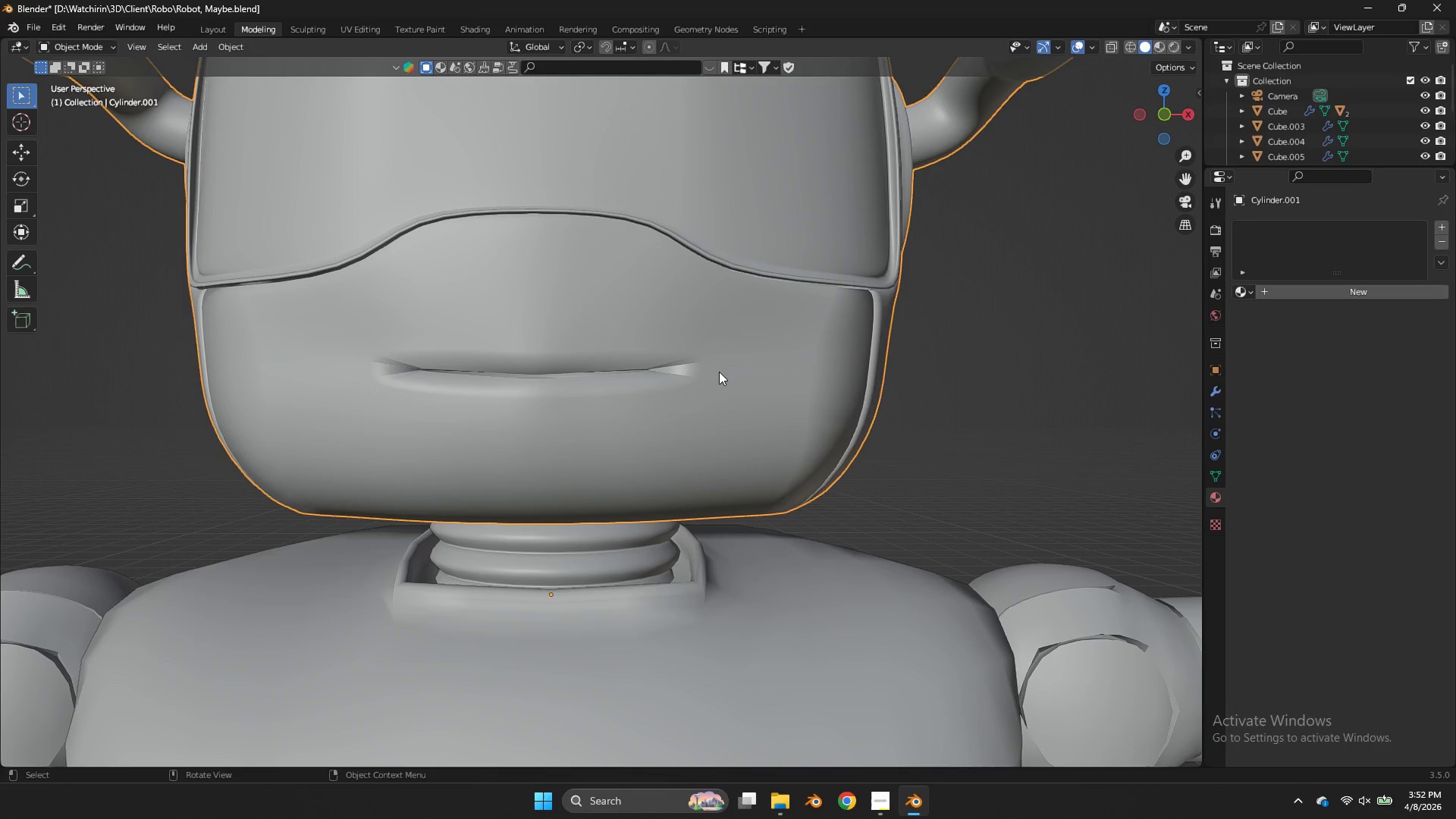 
key(Control+Z)
 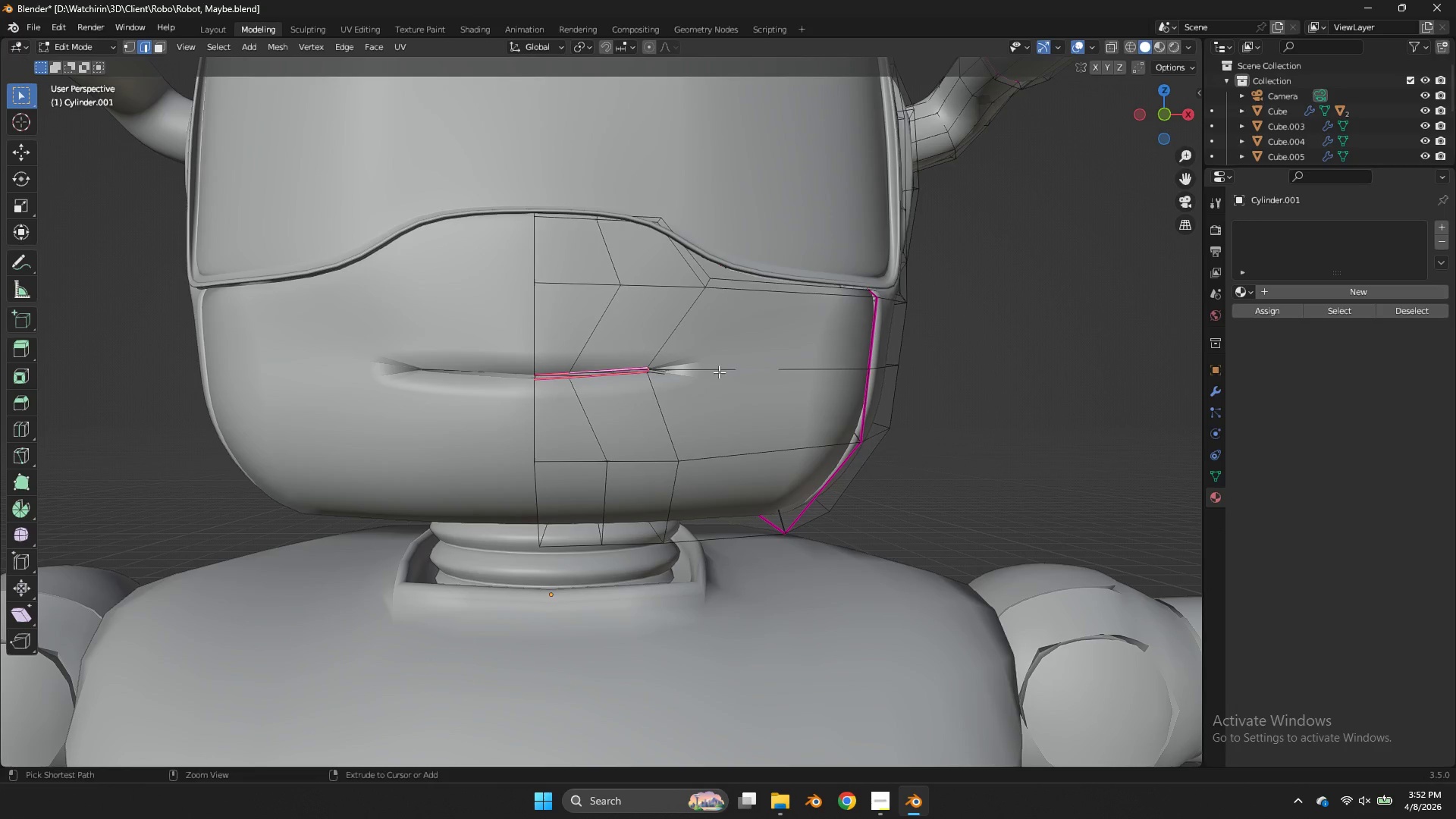 
key(Control+Z)
 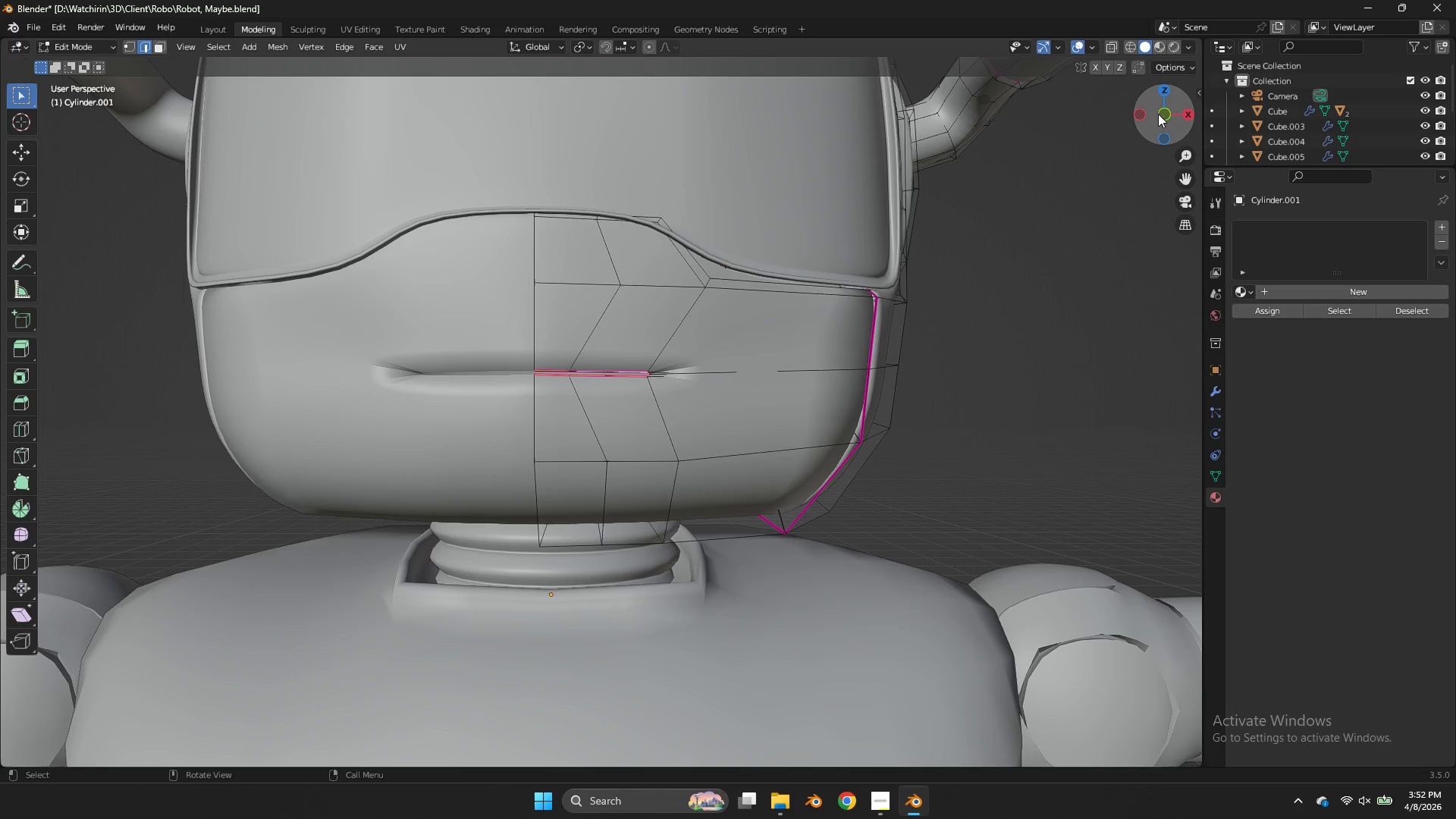 
double_click([1162, 114])
 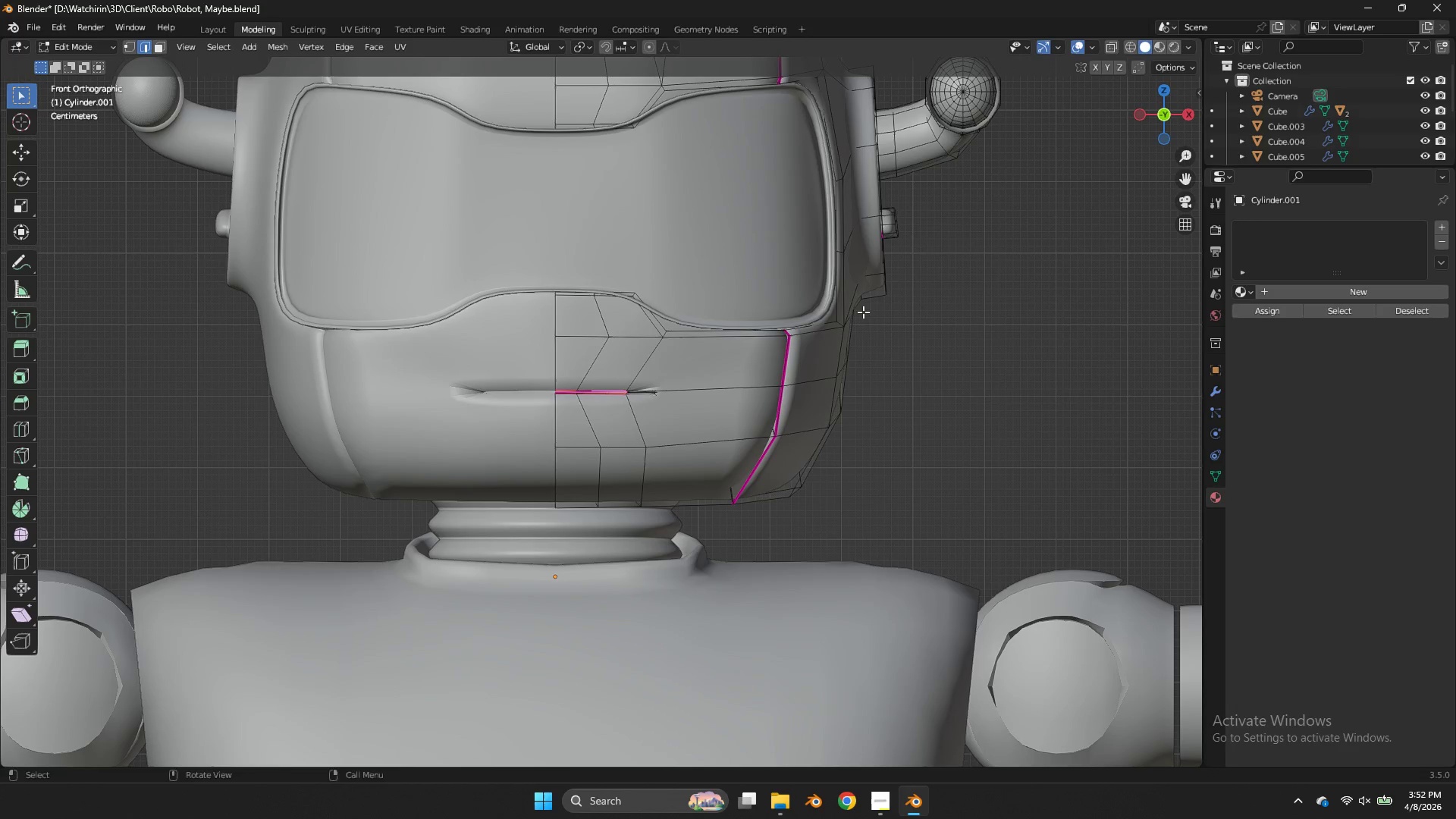 
key(R)
 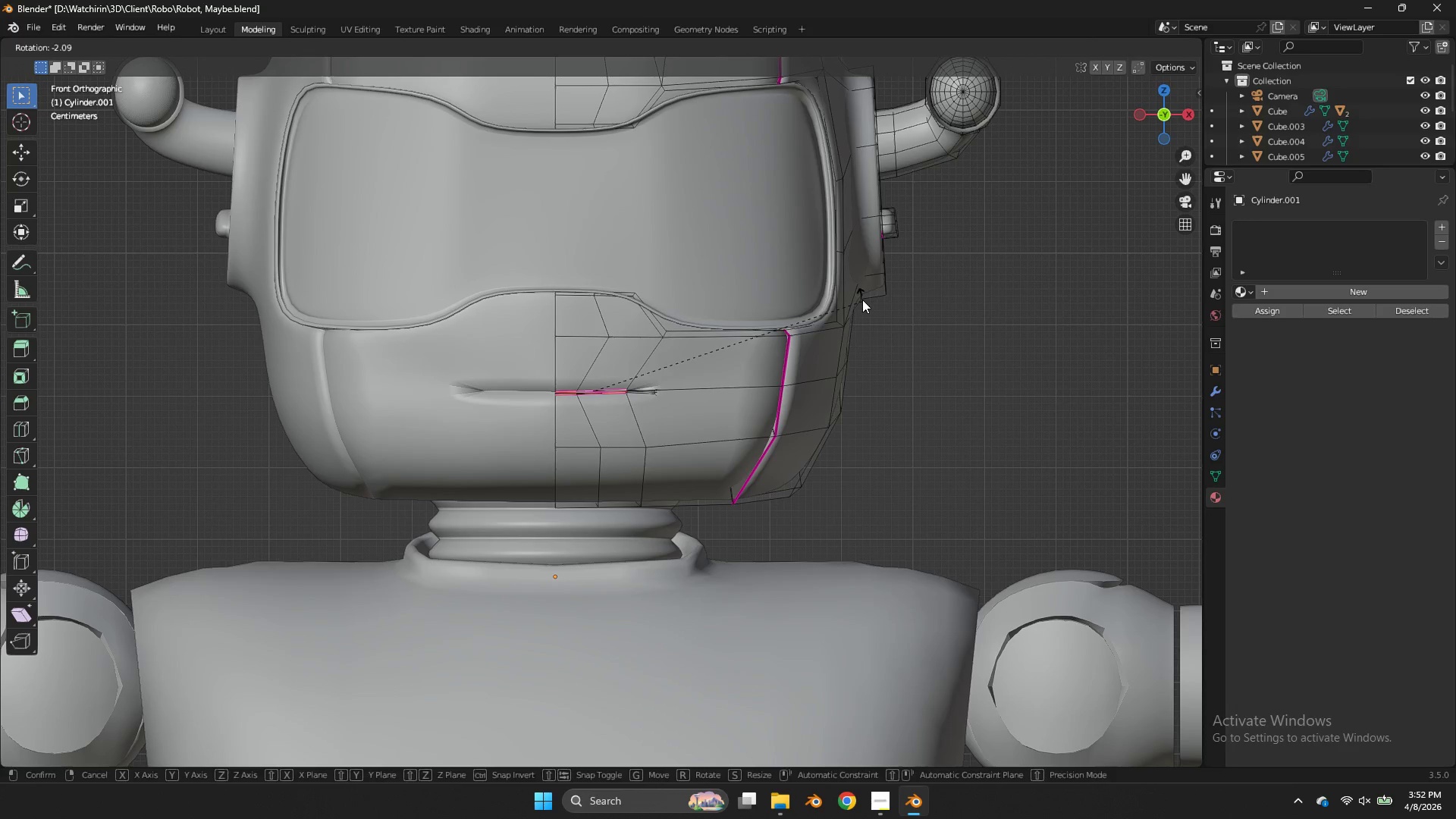 
left_click([862, 300])
 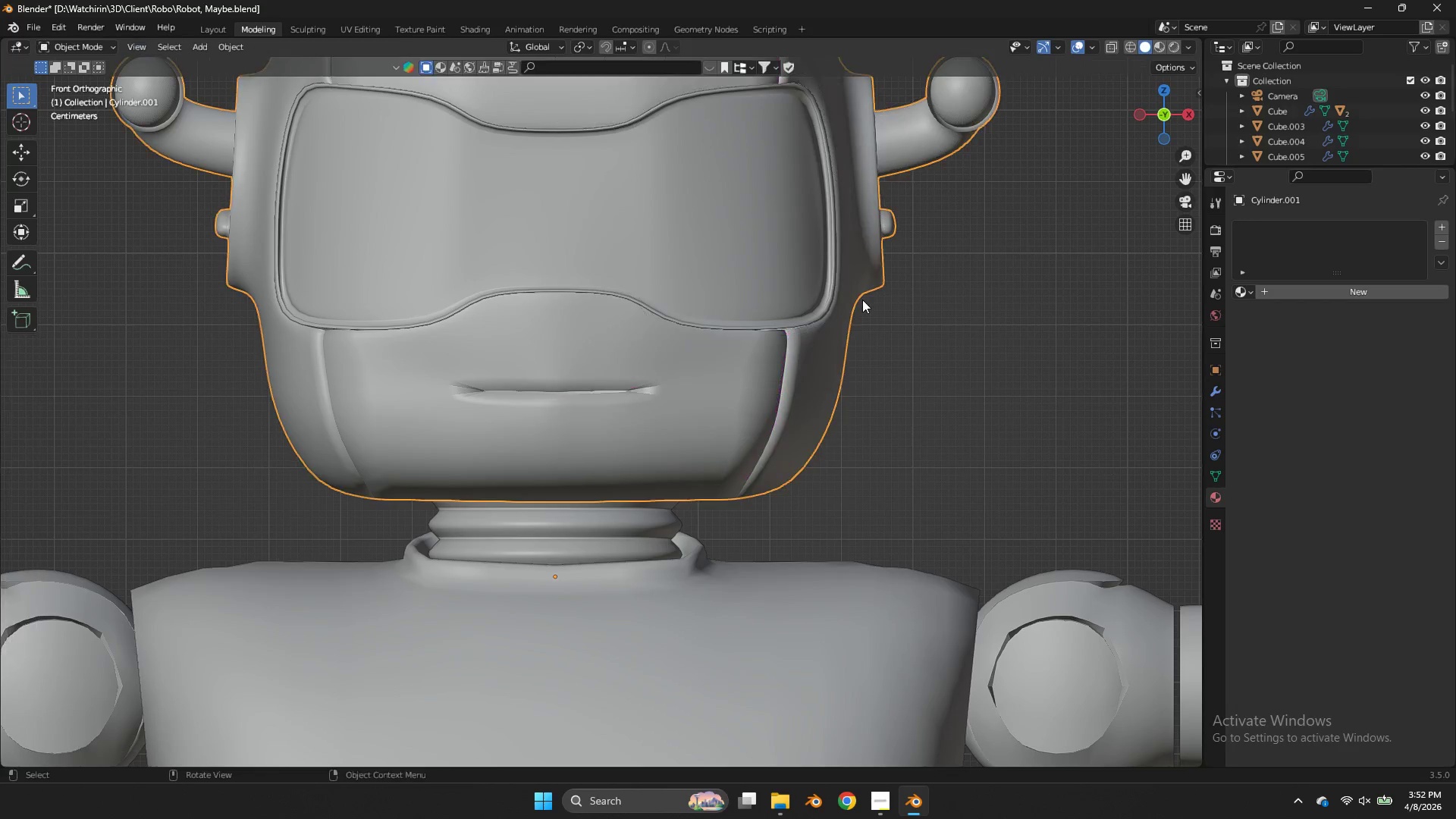 
key(Tab)
 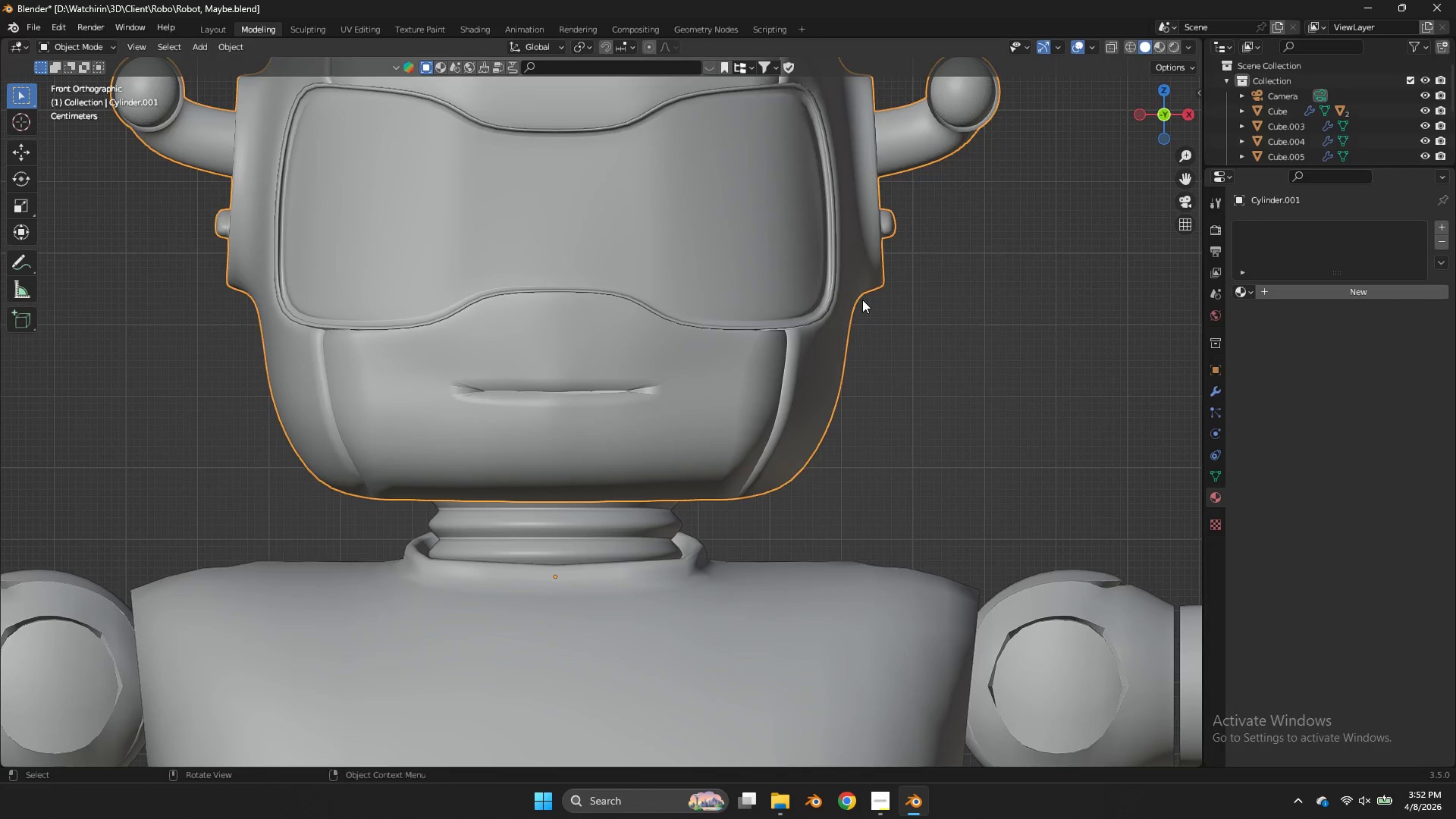 
key(Tab)
 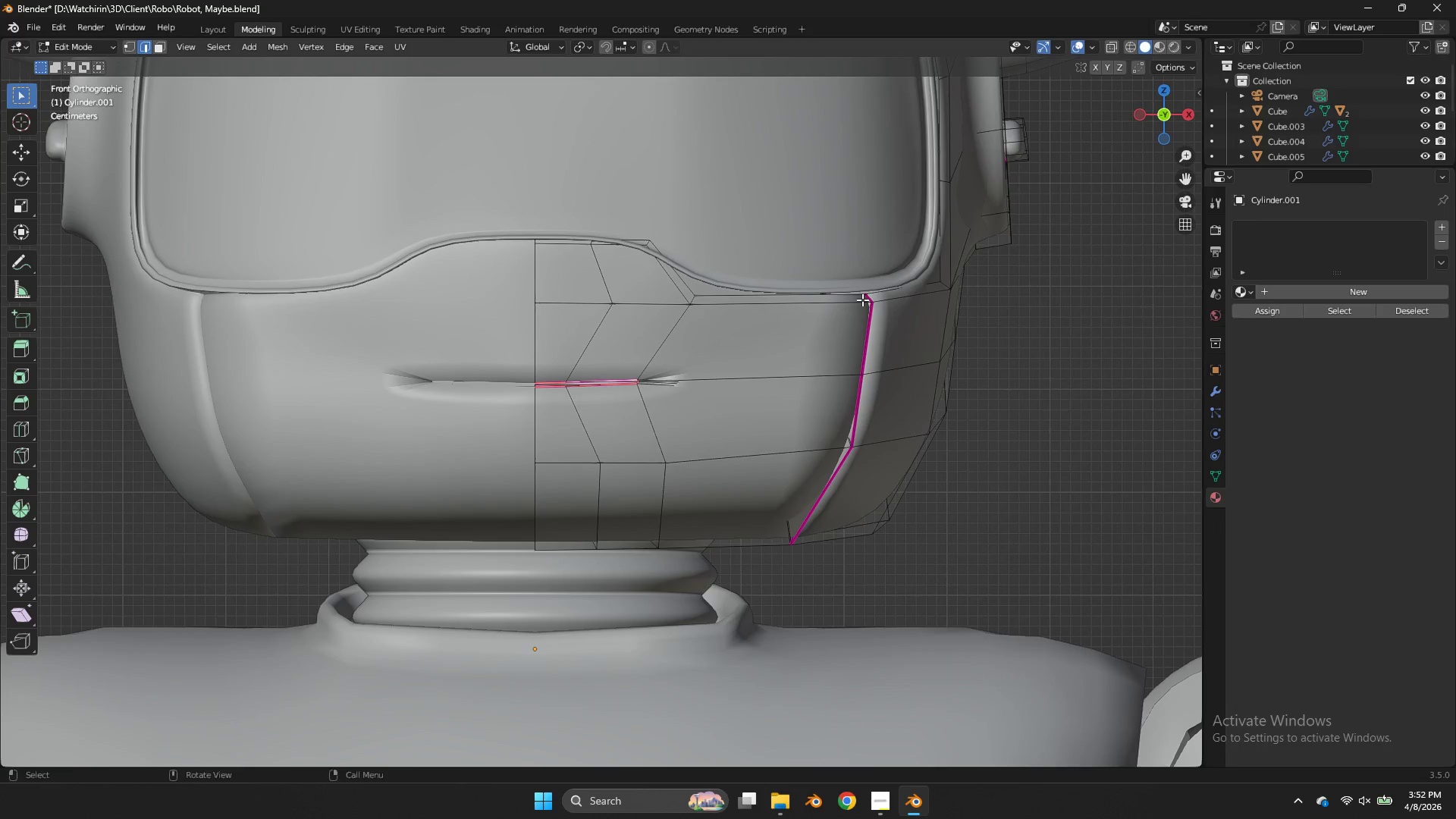 
scroll: coordinate [862, 300], scroll_direction: up, amount: 2.0
 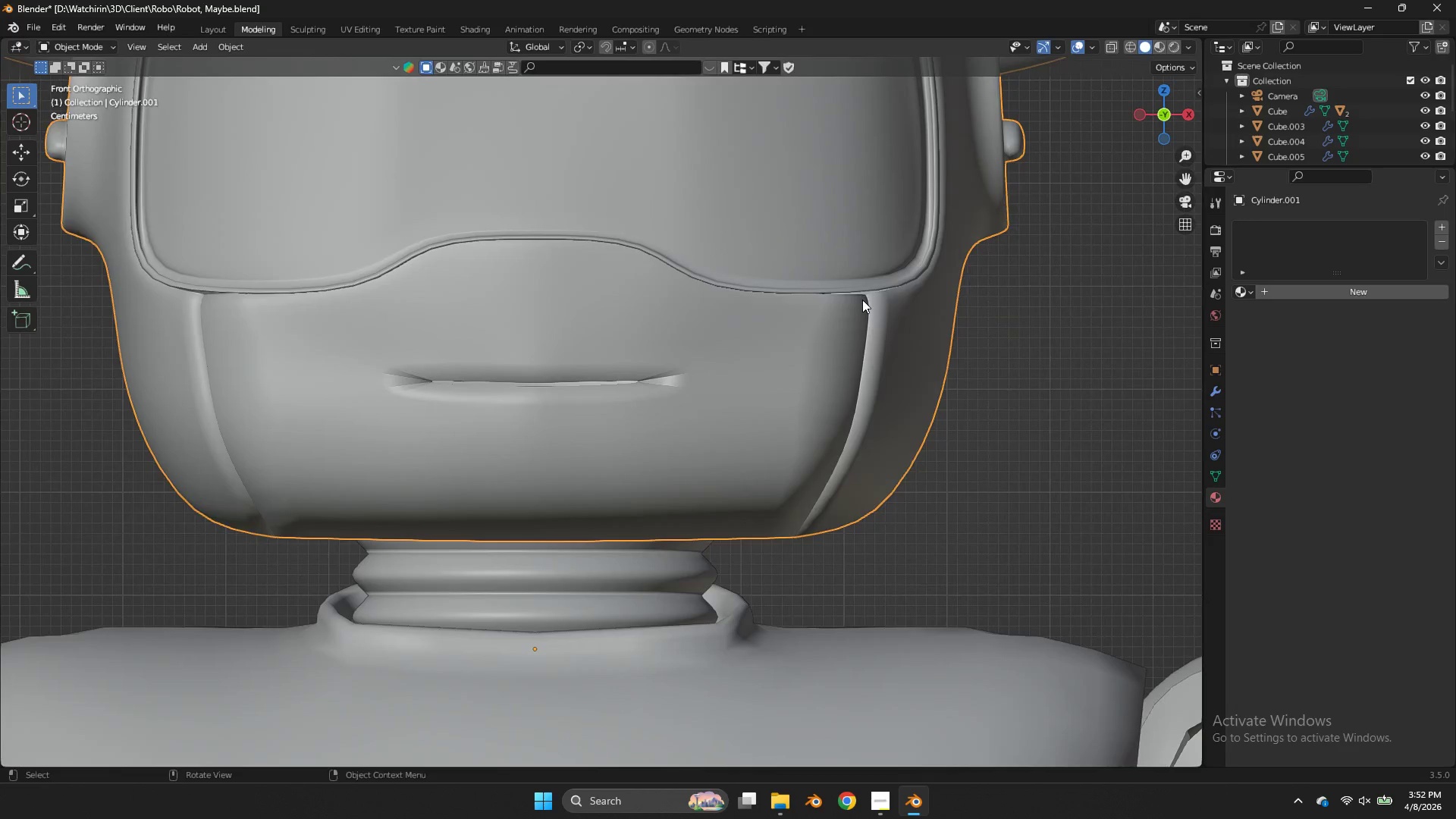 
type(sz)
 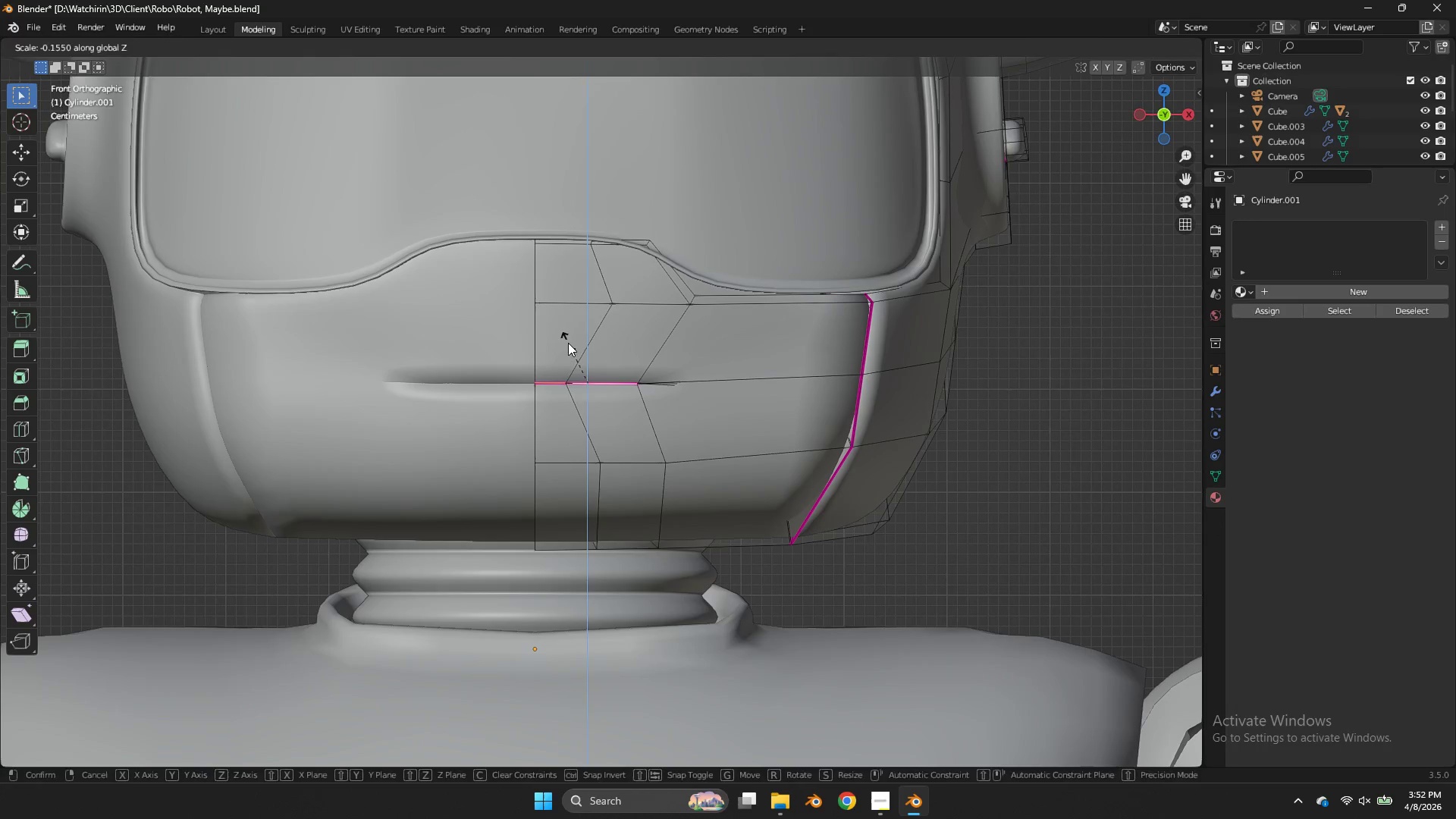 
left_click([568, 343])
 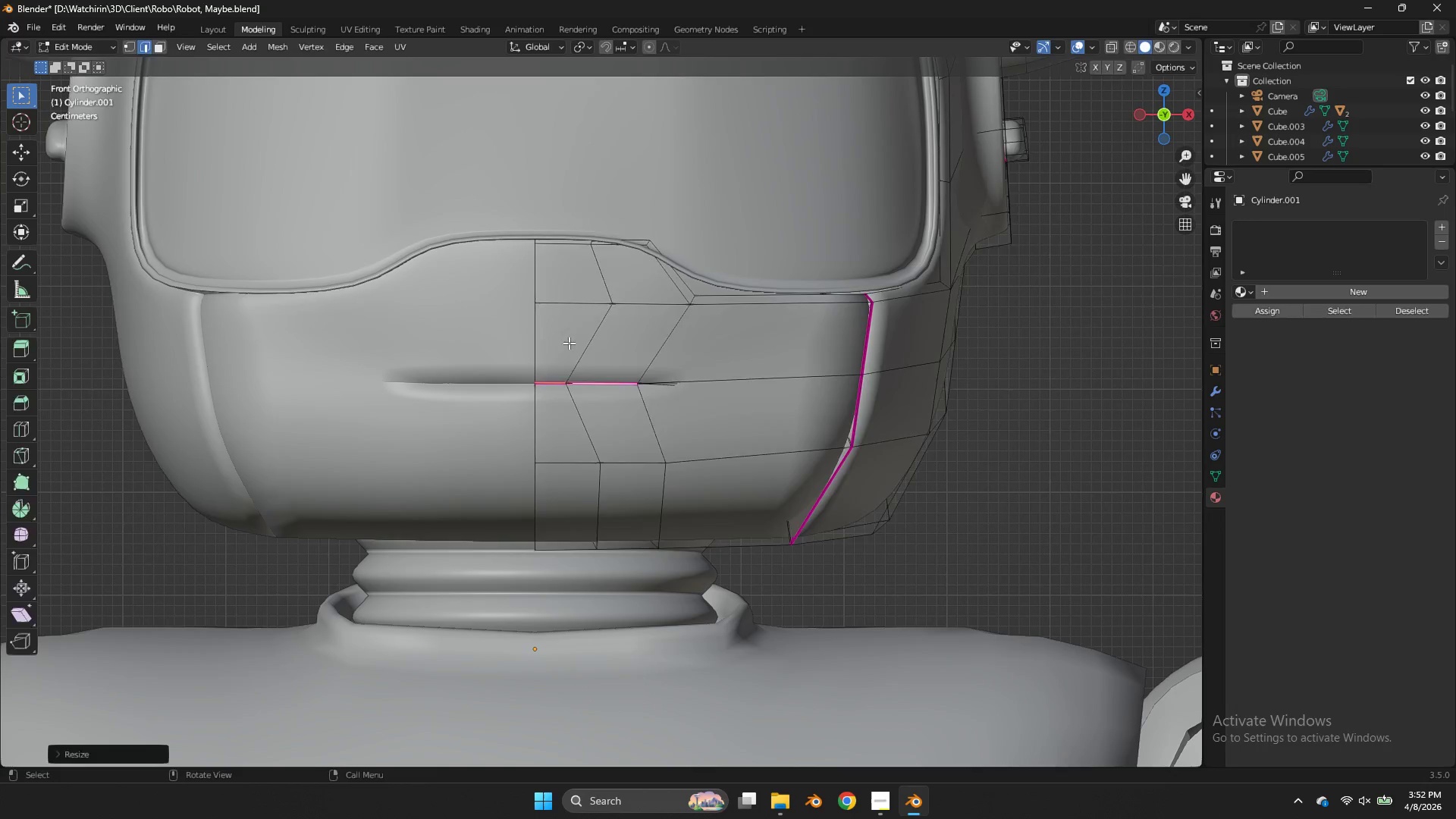 
key(Tab)
 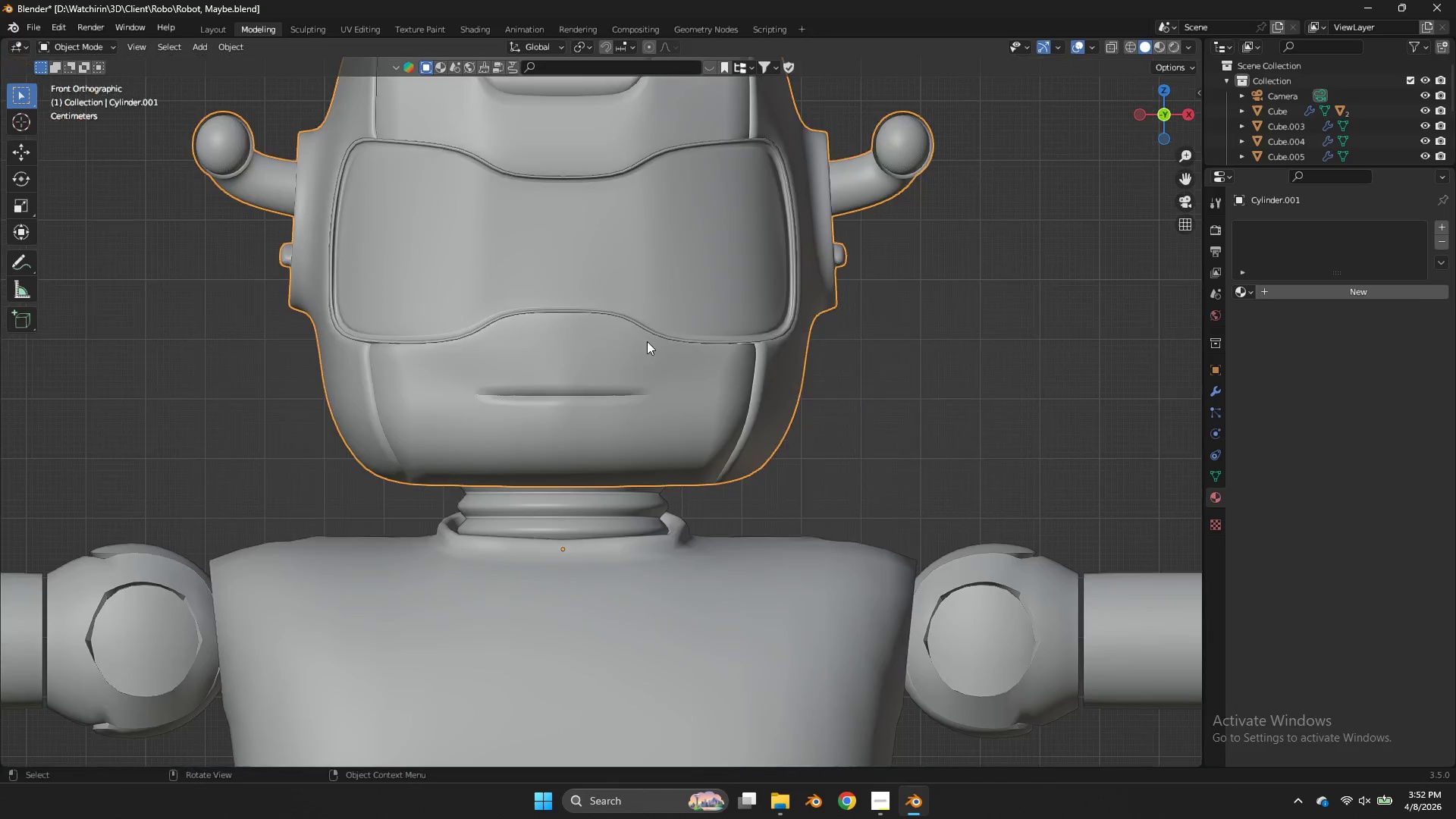 
scroll: coordinate [720, 345], scroll_direction: down, amount: 8.0
 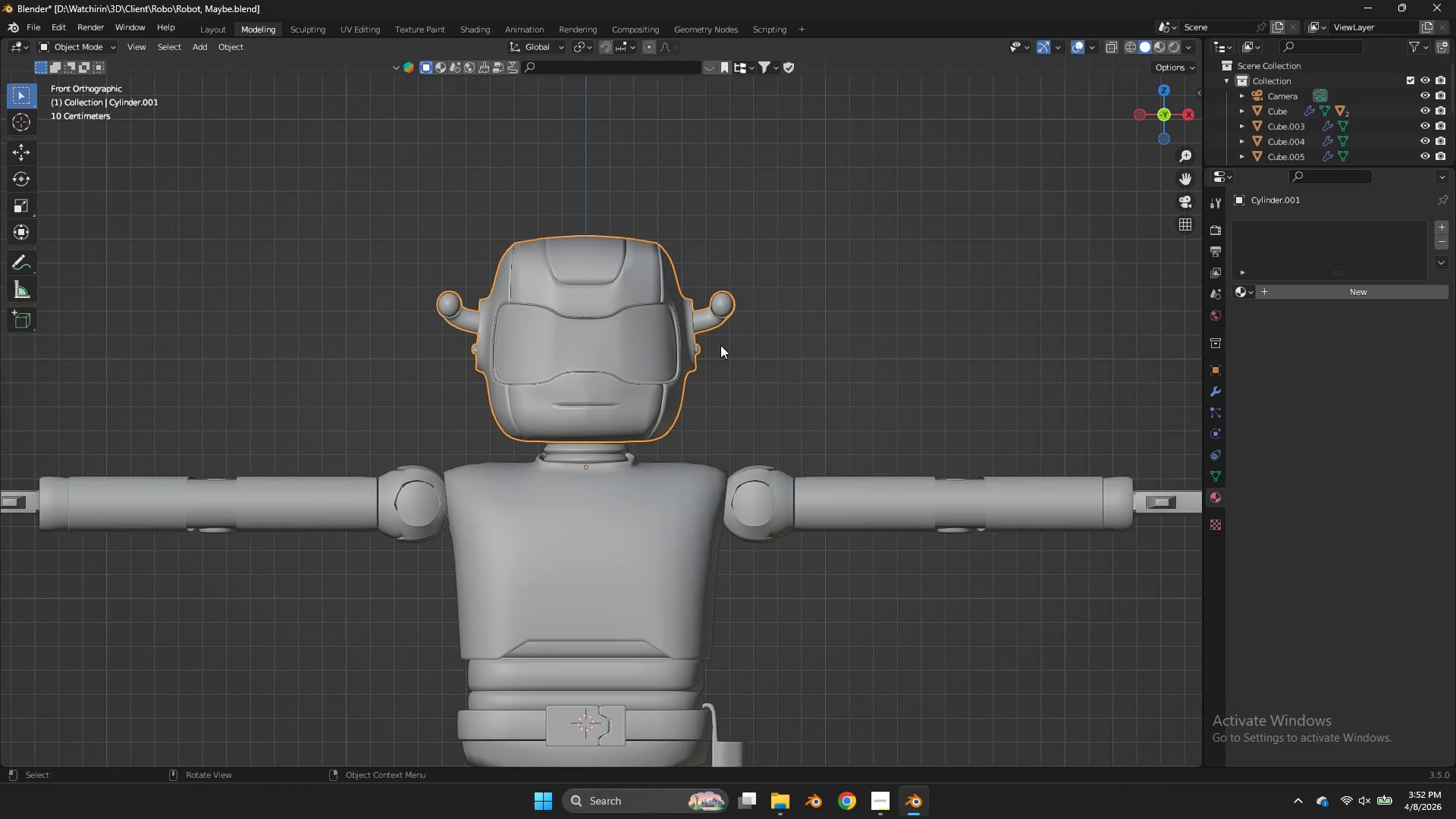 
key(Control+ControlLeft)
 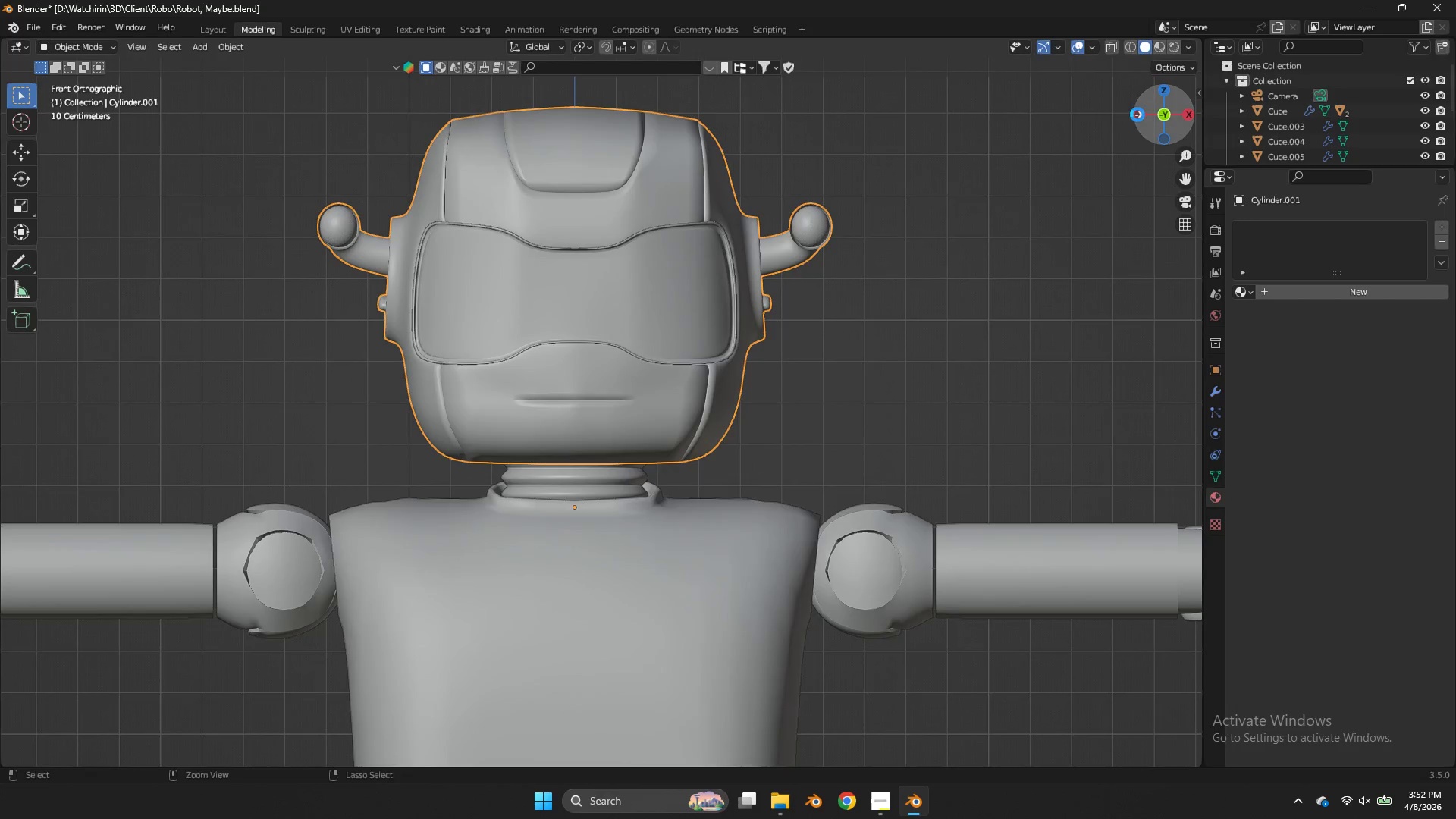 
key(Control+S)
 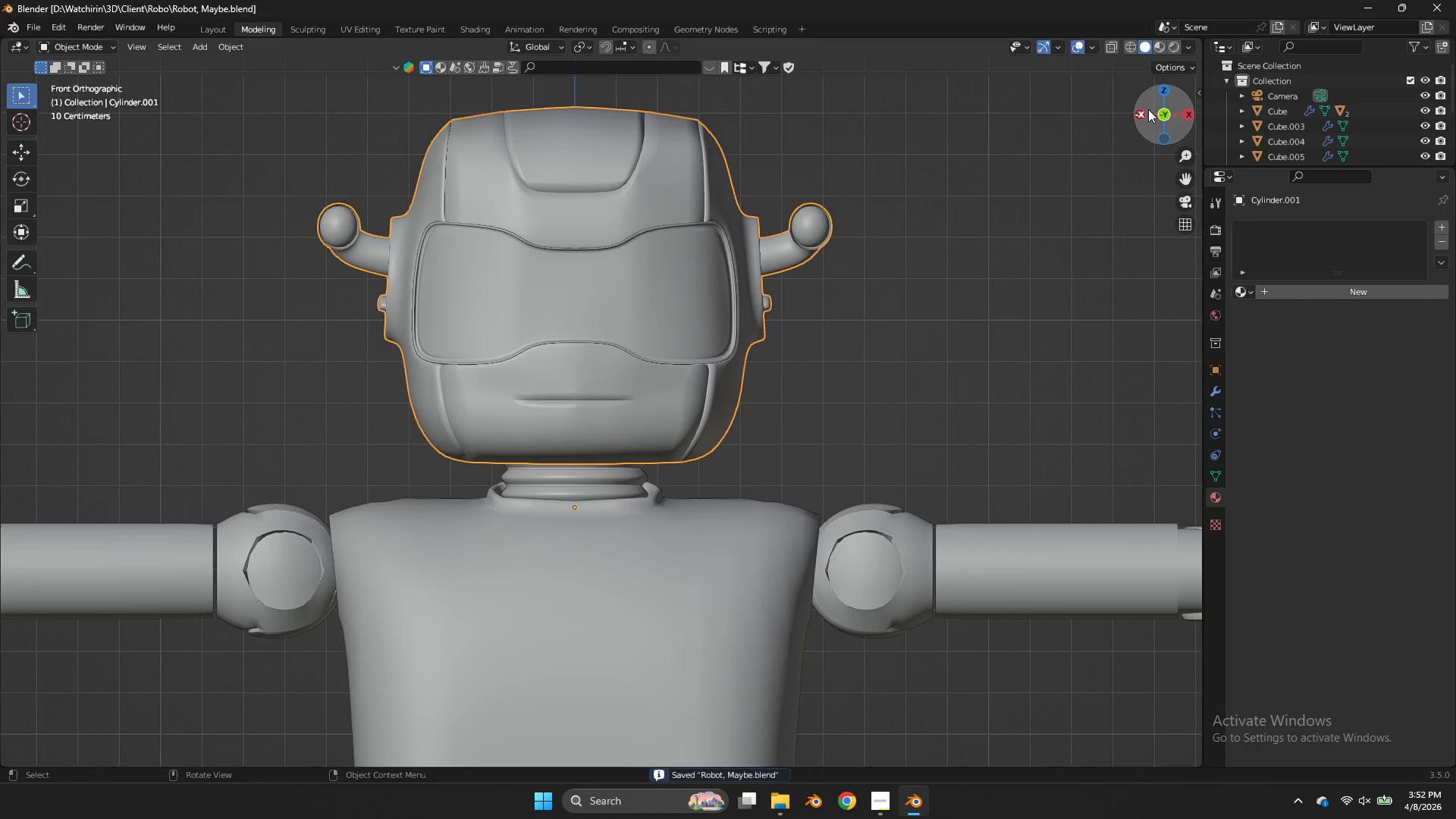 
scroll: coordinate [720, 345], scroll_direction: up, amount: 3.0
 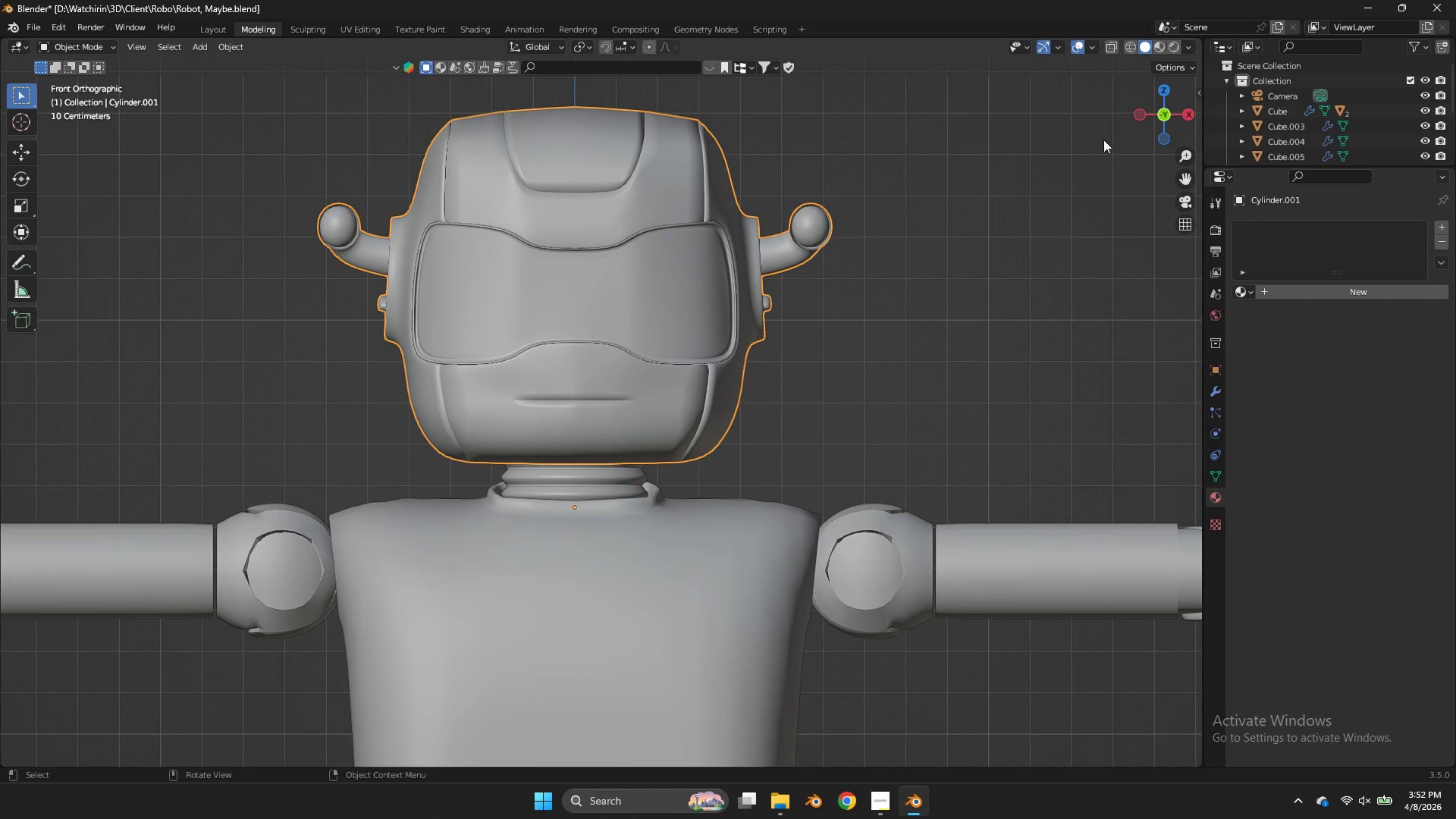 
left_click_drag(start_coordinate=[1149, 110], to_coordinate=[1127, 136])
 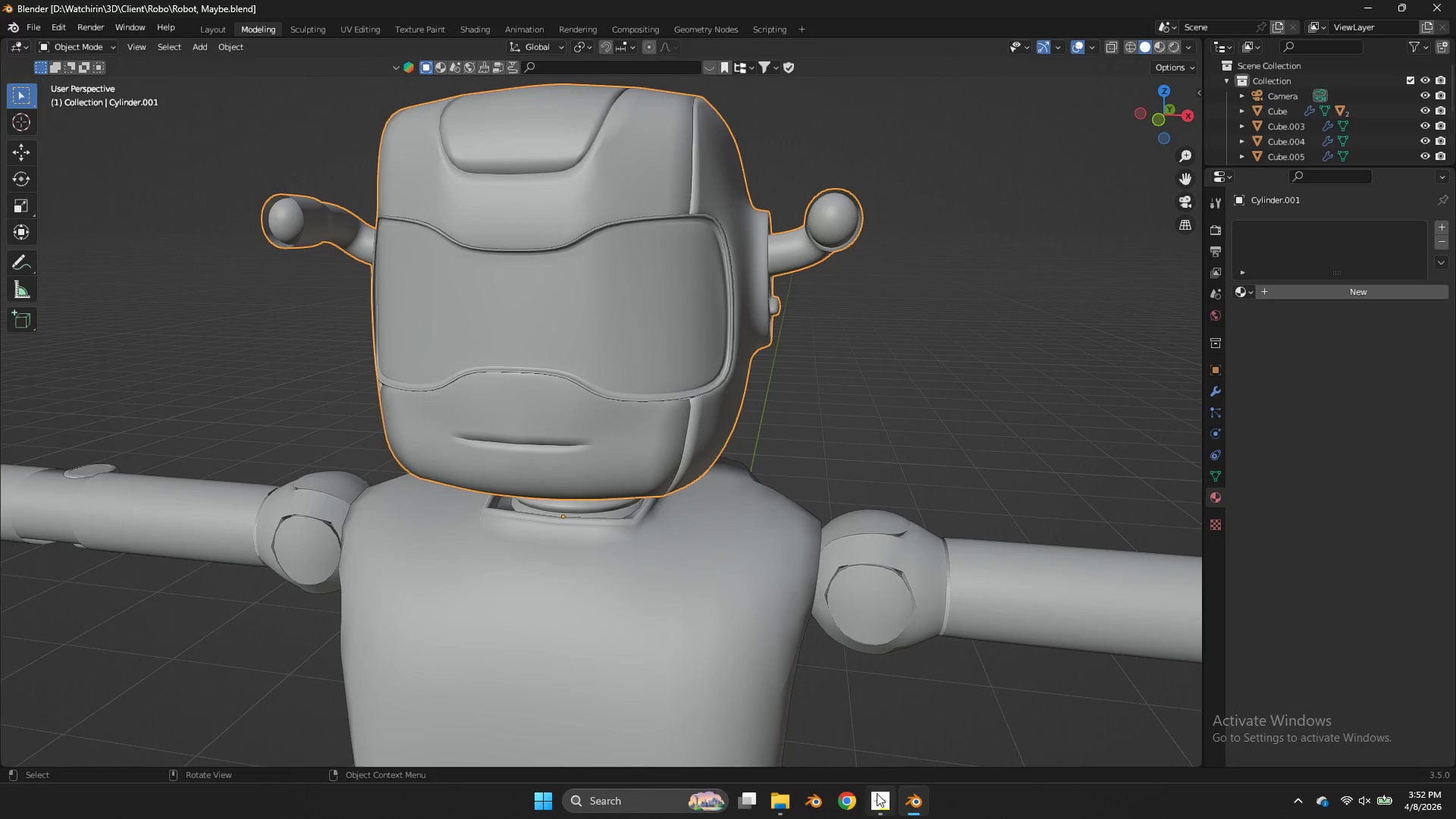 
left_click([877, 795])